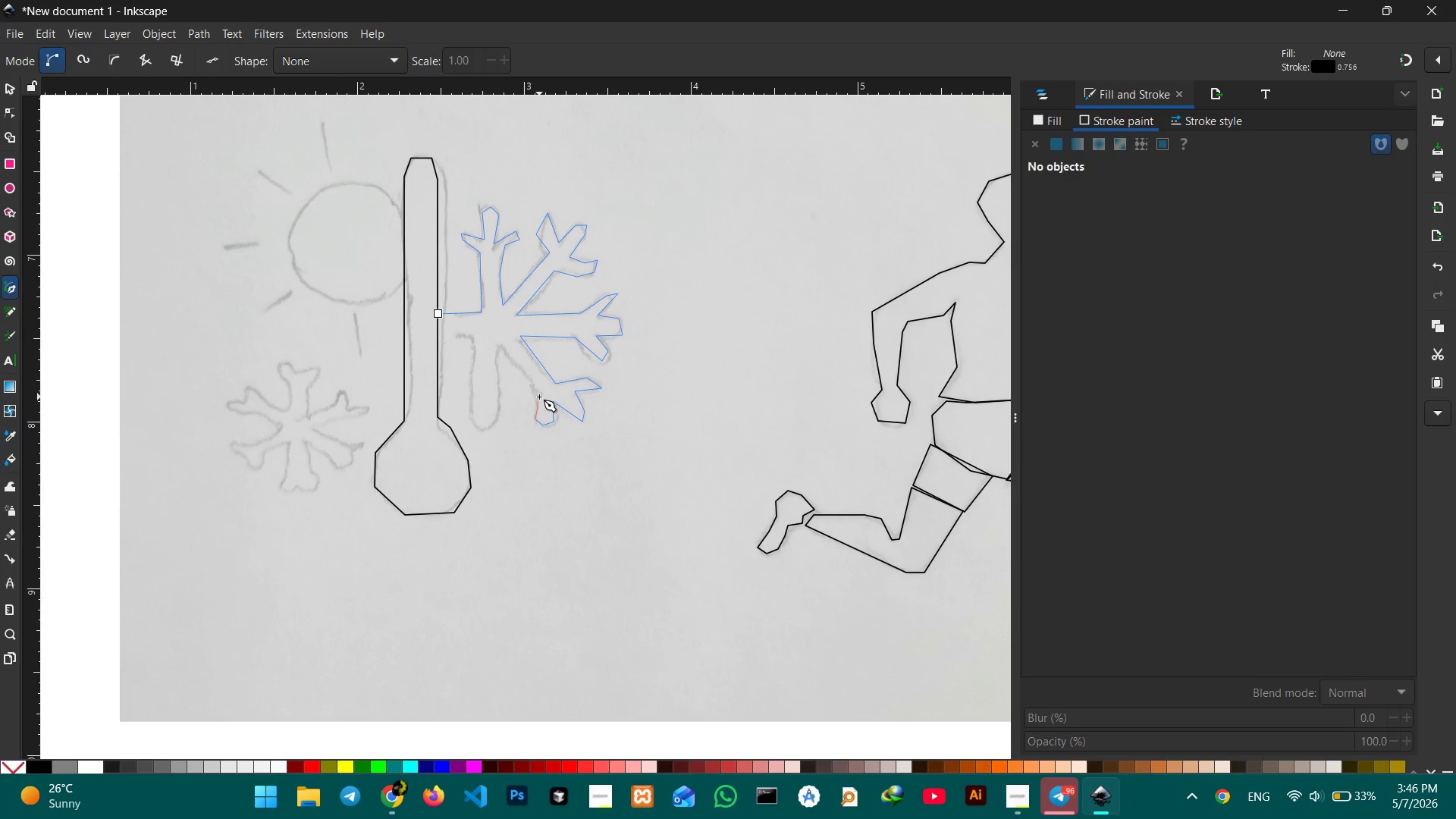 
left_click([539, 397])
 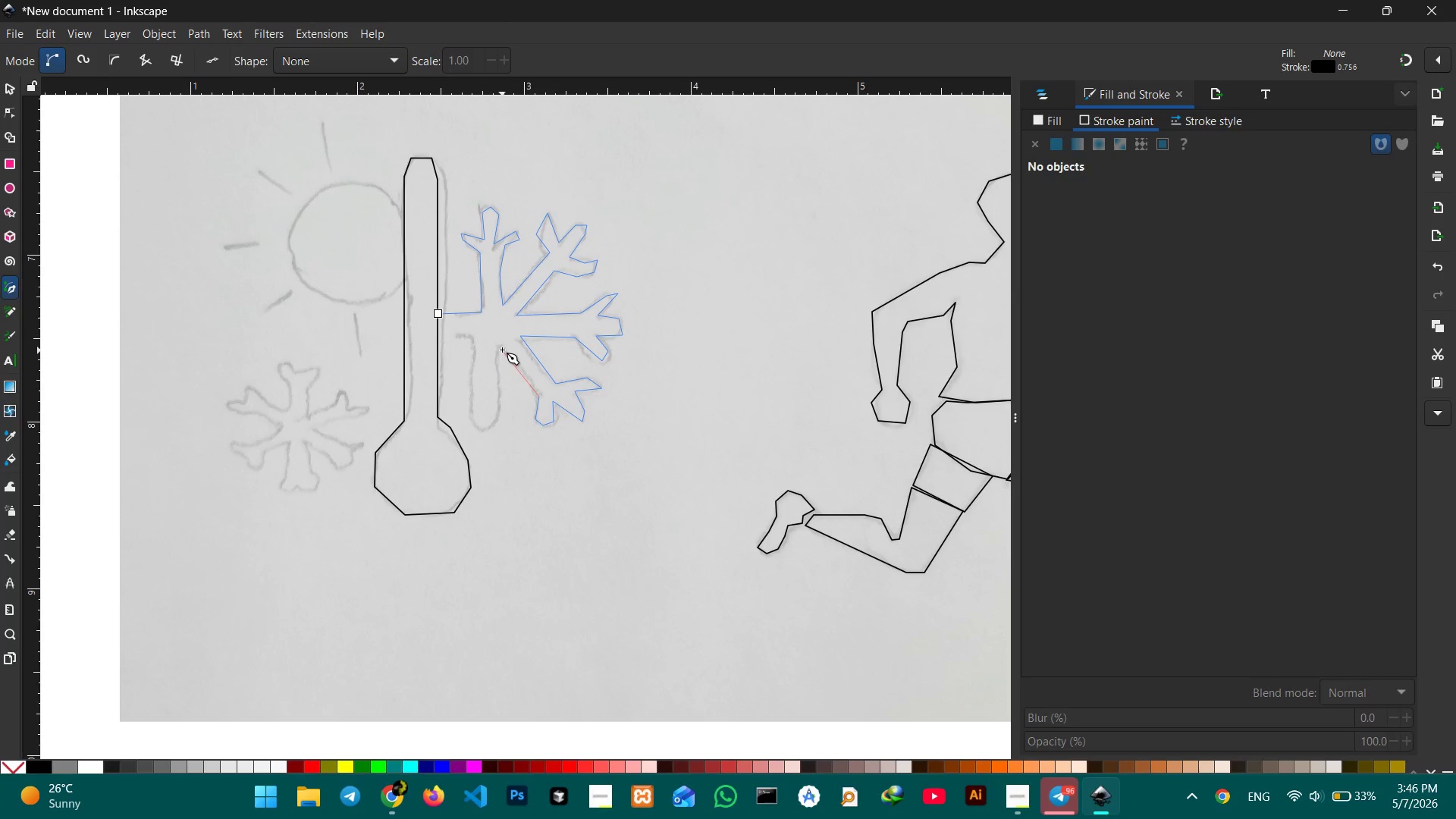 
left_click([501, 347])
 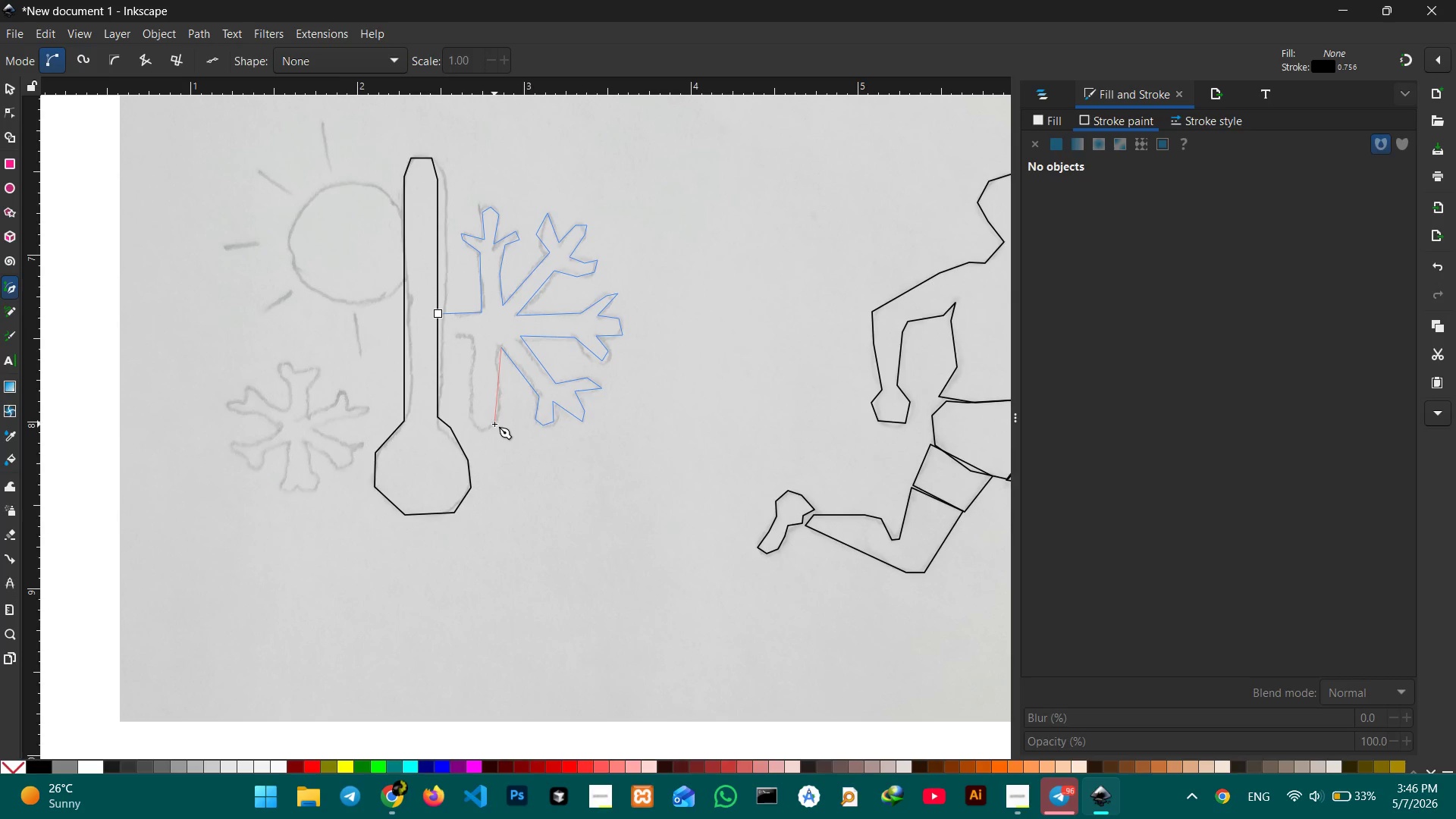 
double_click([474, 428])
 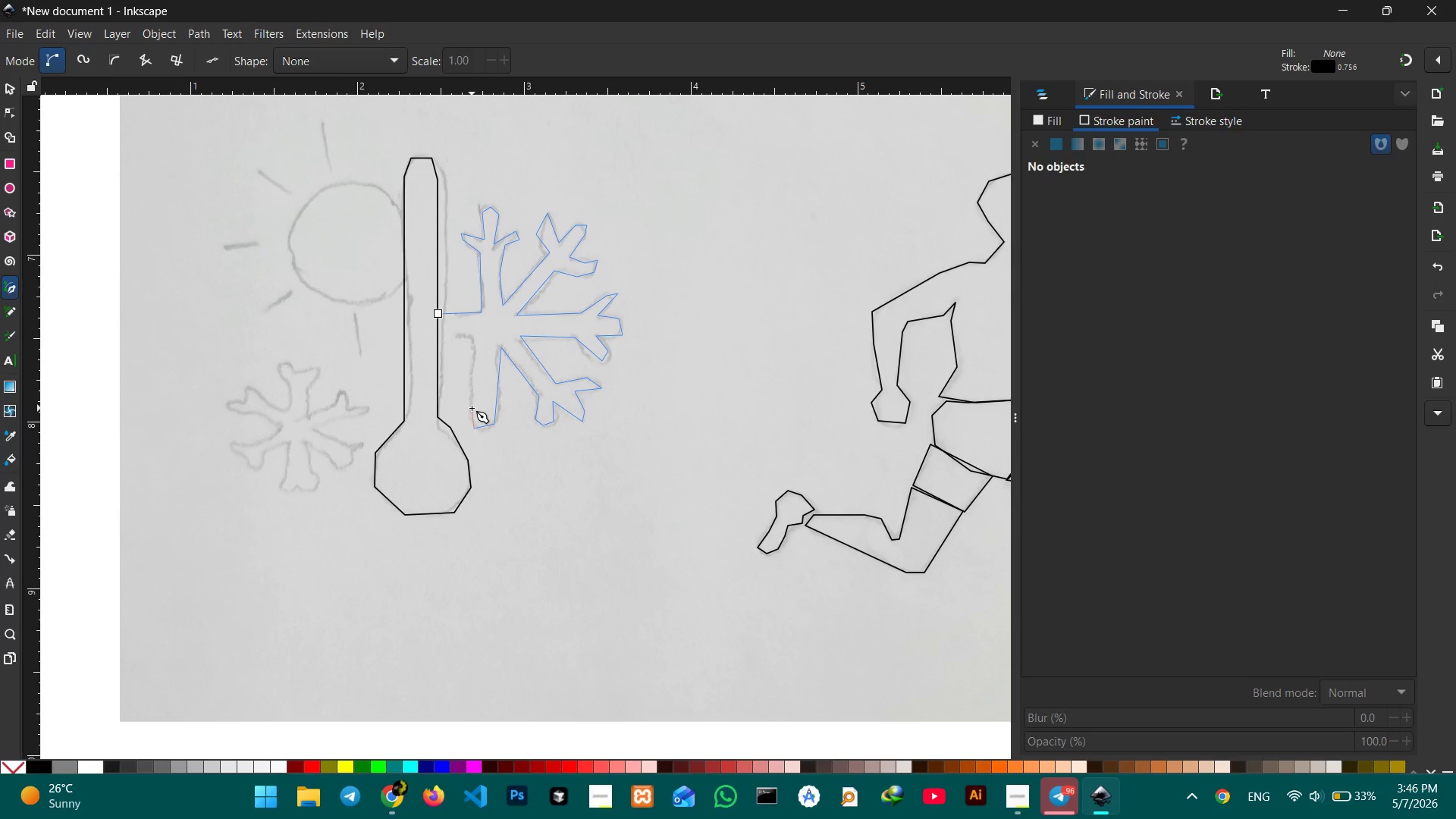 
left_click([472, 408])
 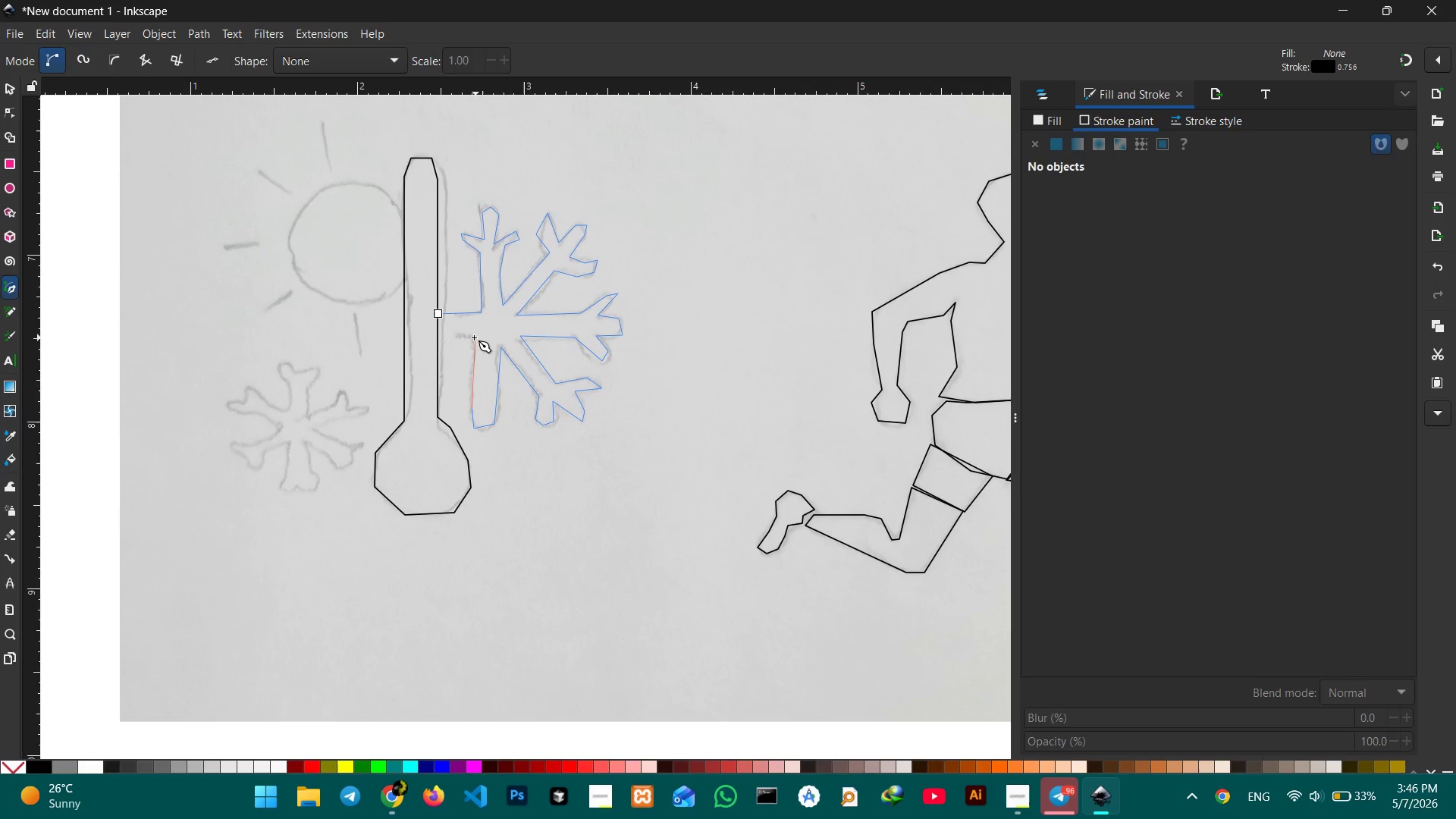 
left_click([471, 337])
 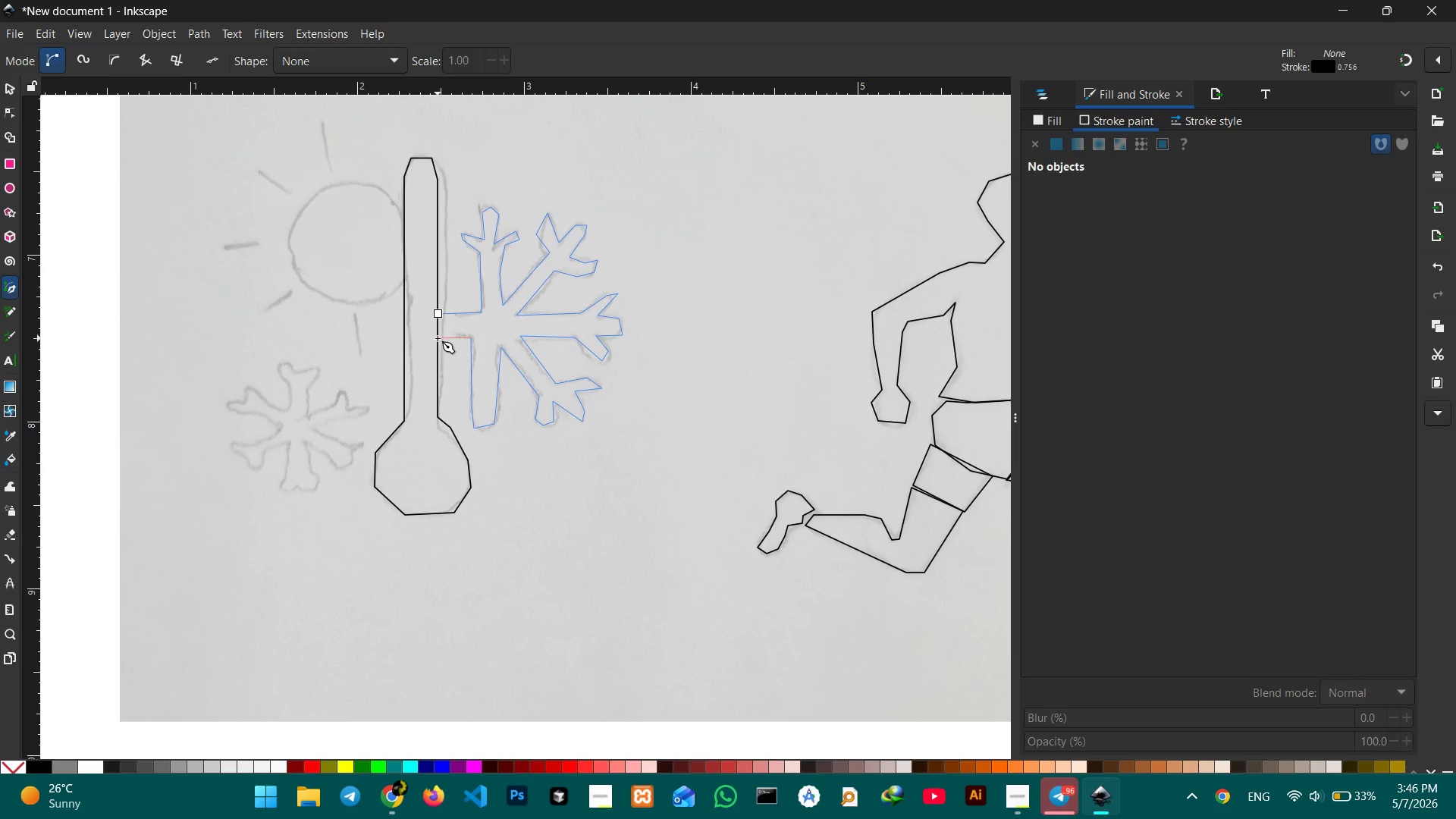 
left_click([438, 338])
 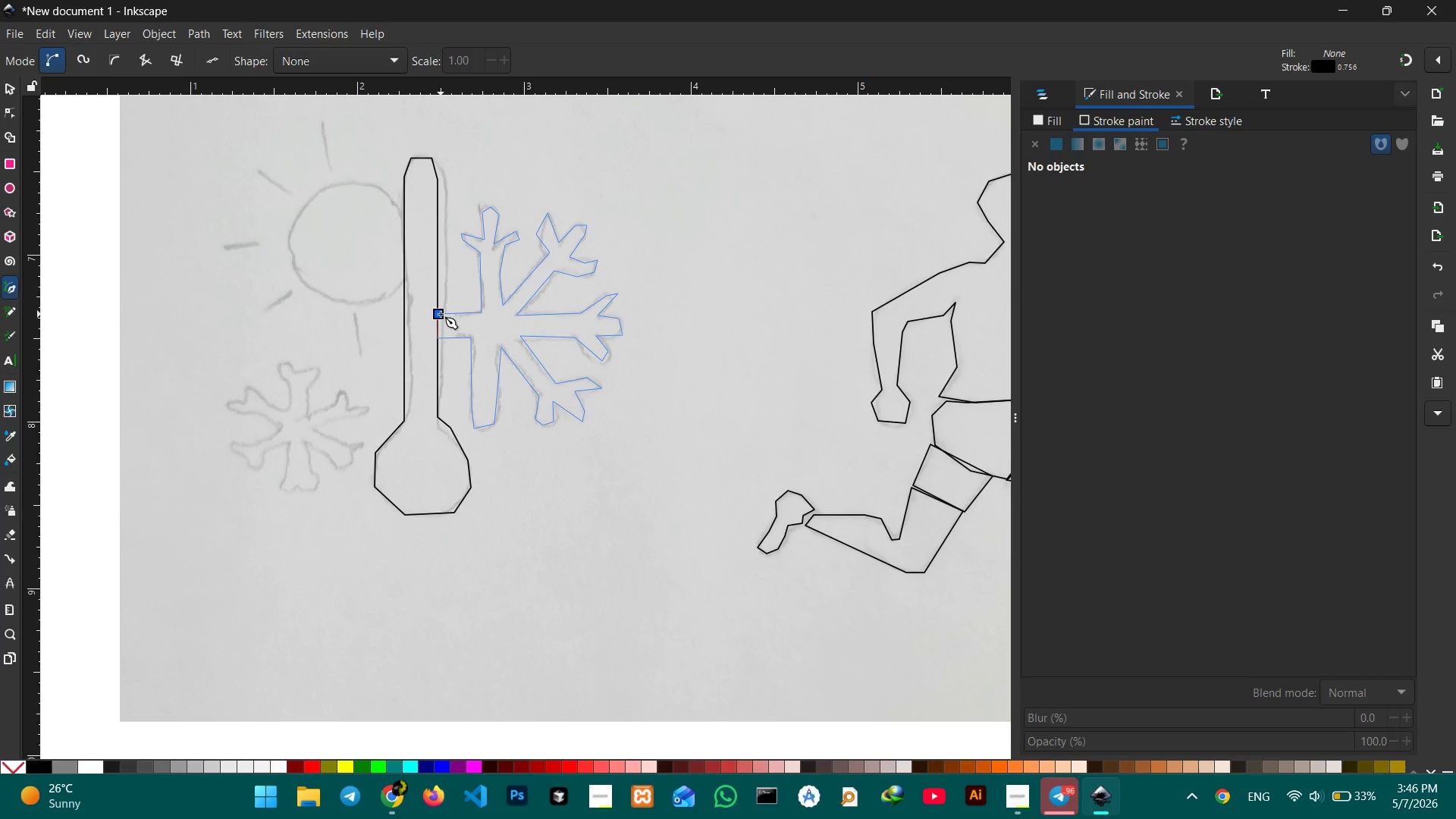 
left_click([441, 314])
 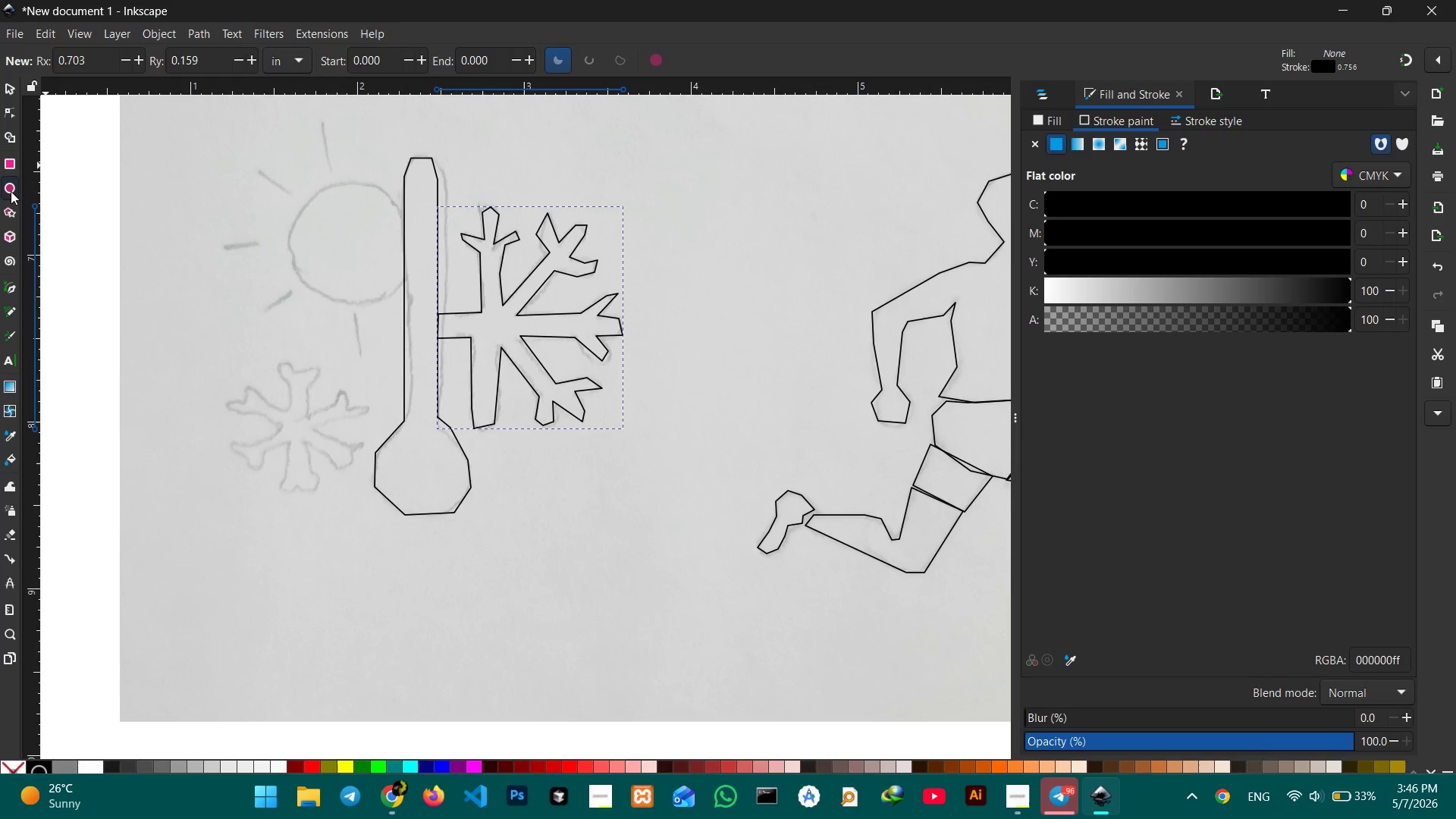 
wait(5.7)
 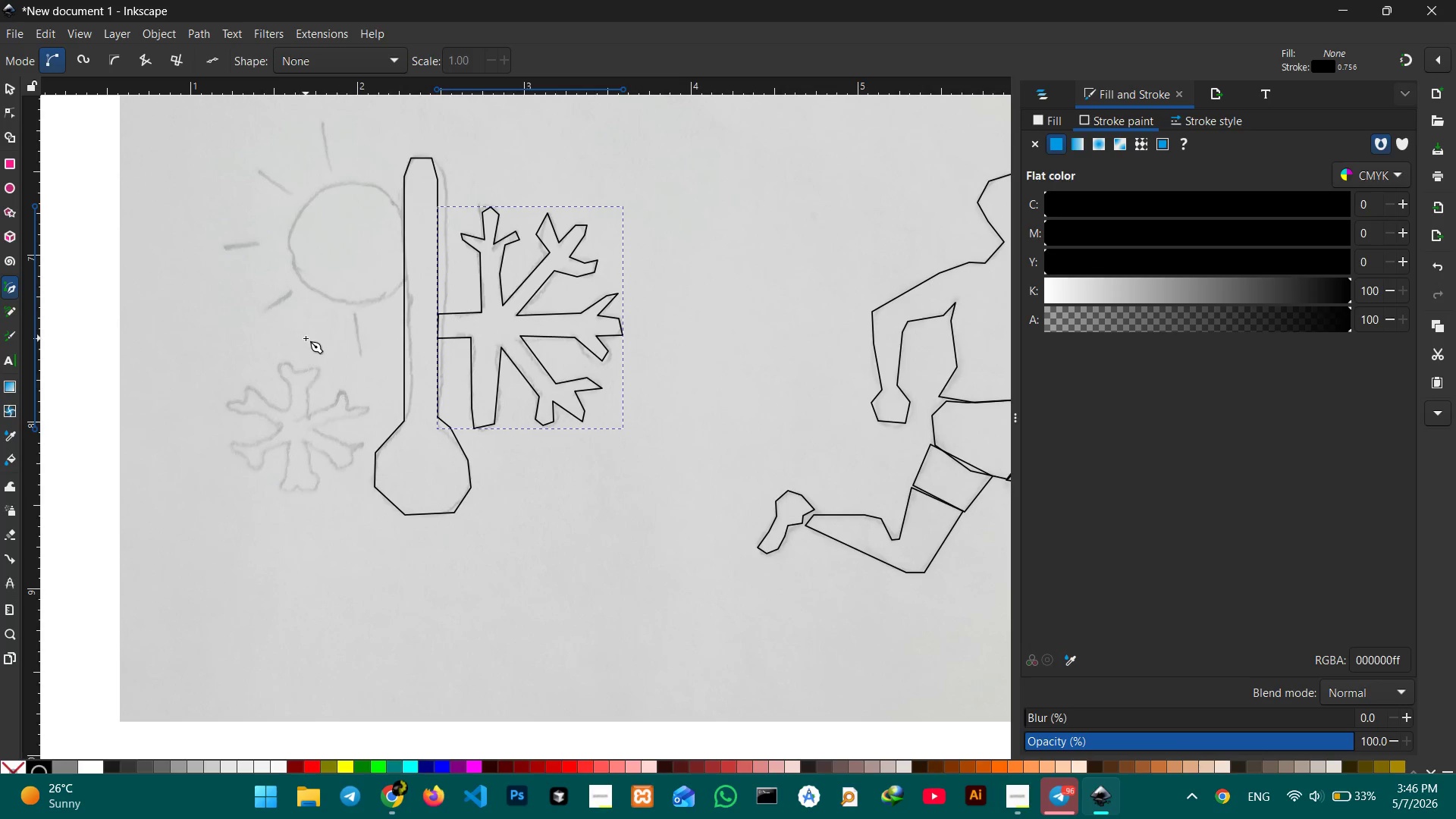 
left_click_drag(start_coordinate=[301, 192], to_coordinate=[420, 319])
 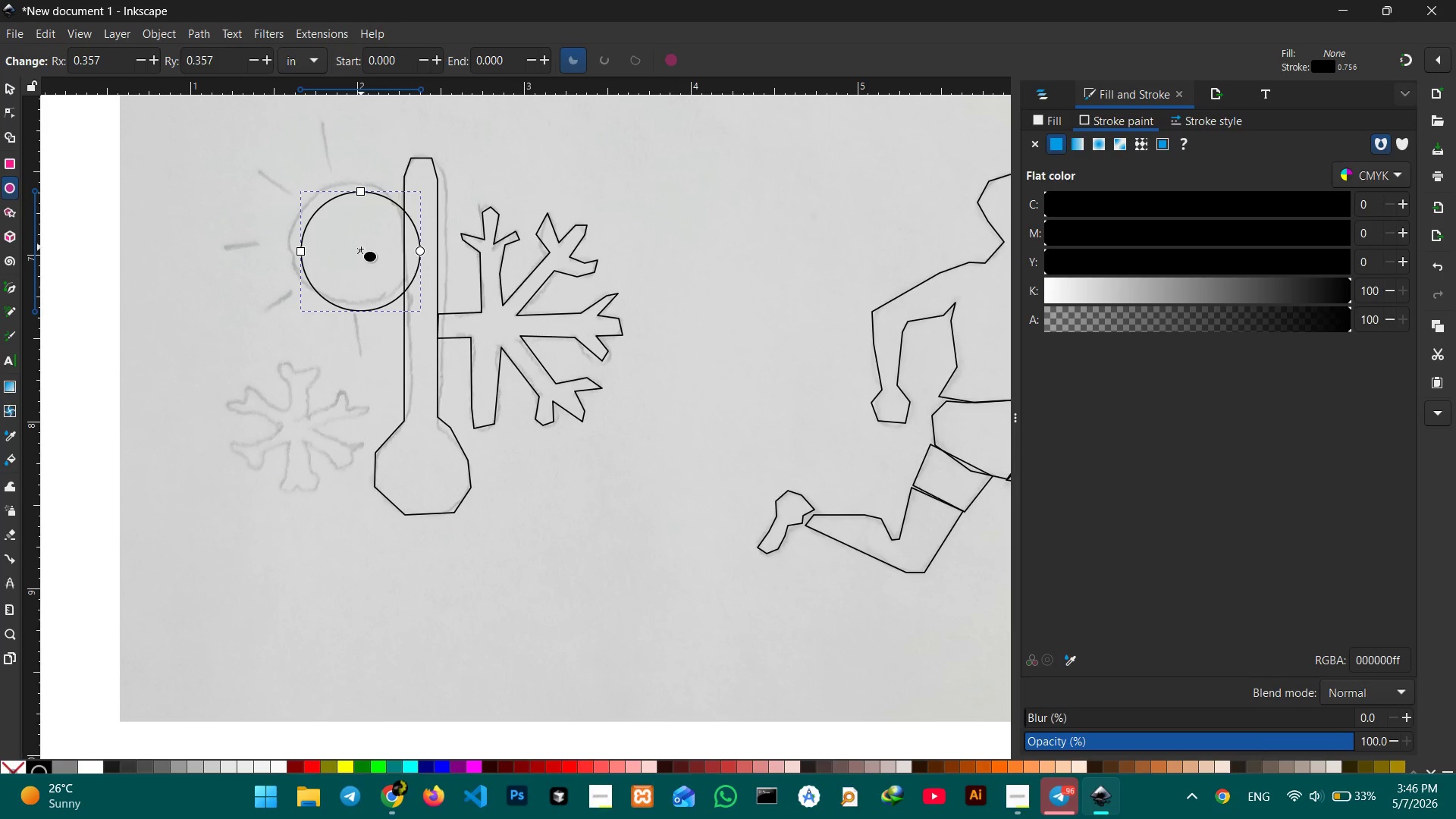 
hold_key(key=ControlLeft, duration=3.39)
 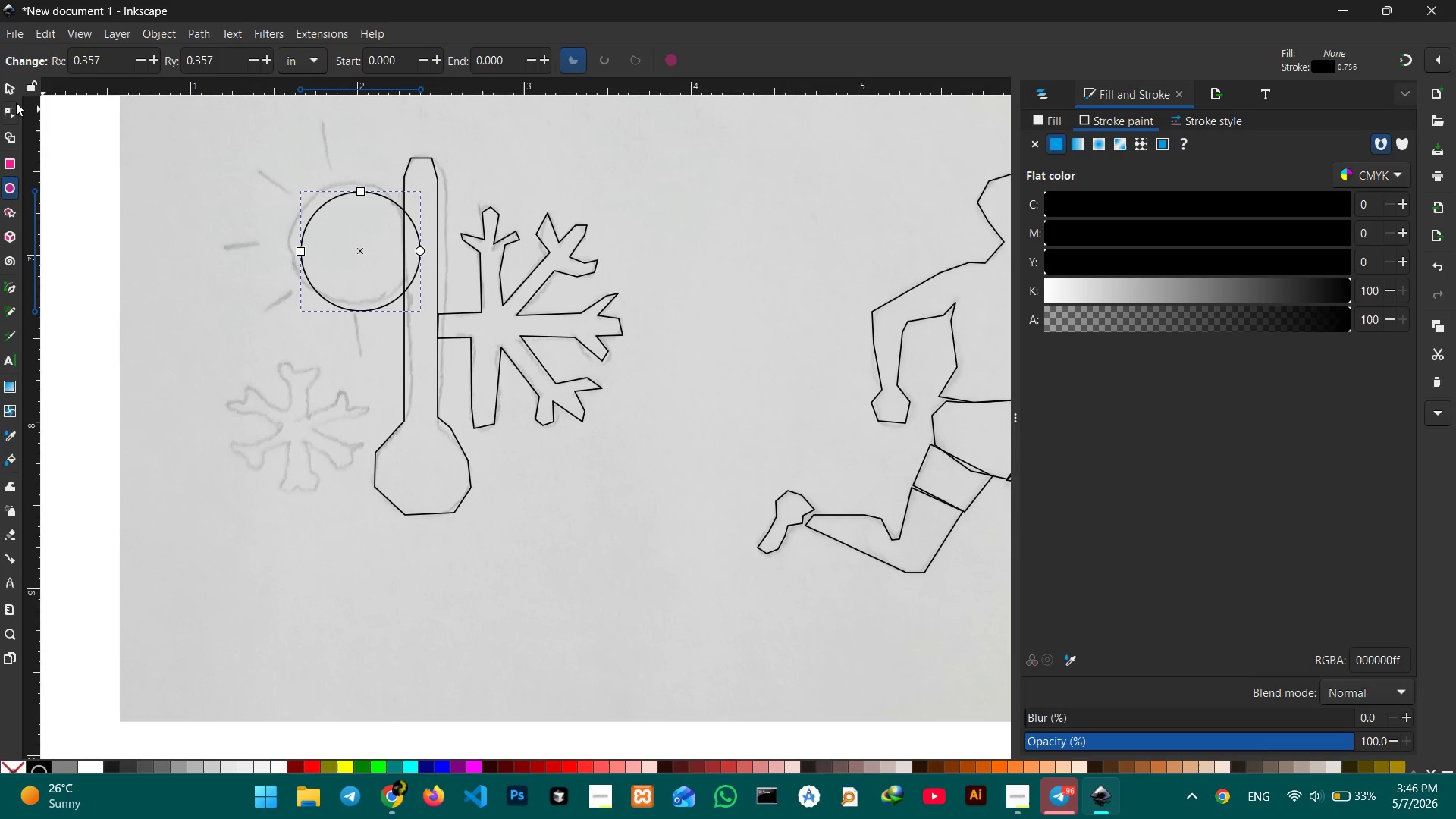 
left_click([11, 89])
 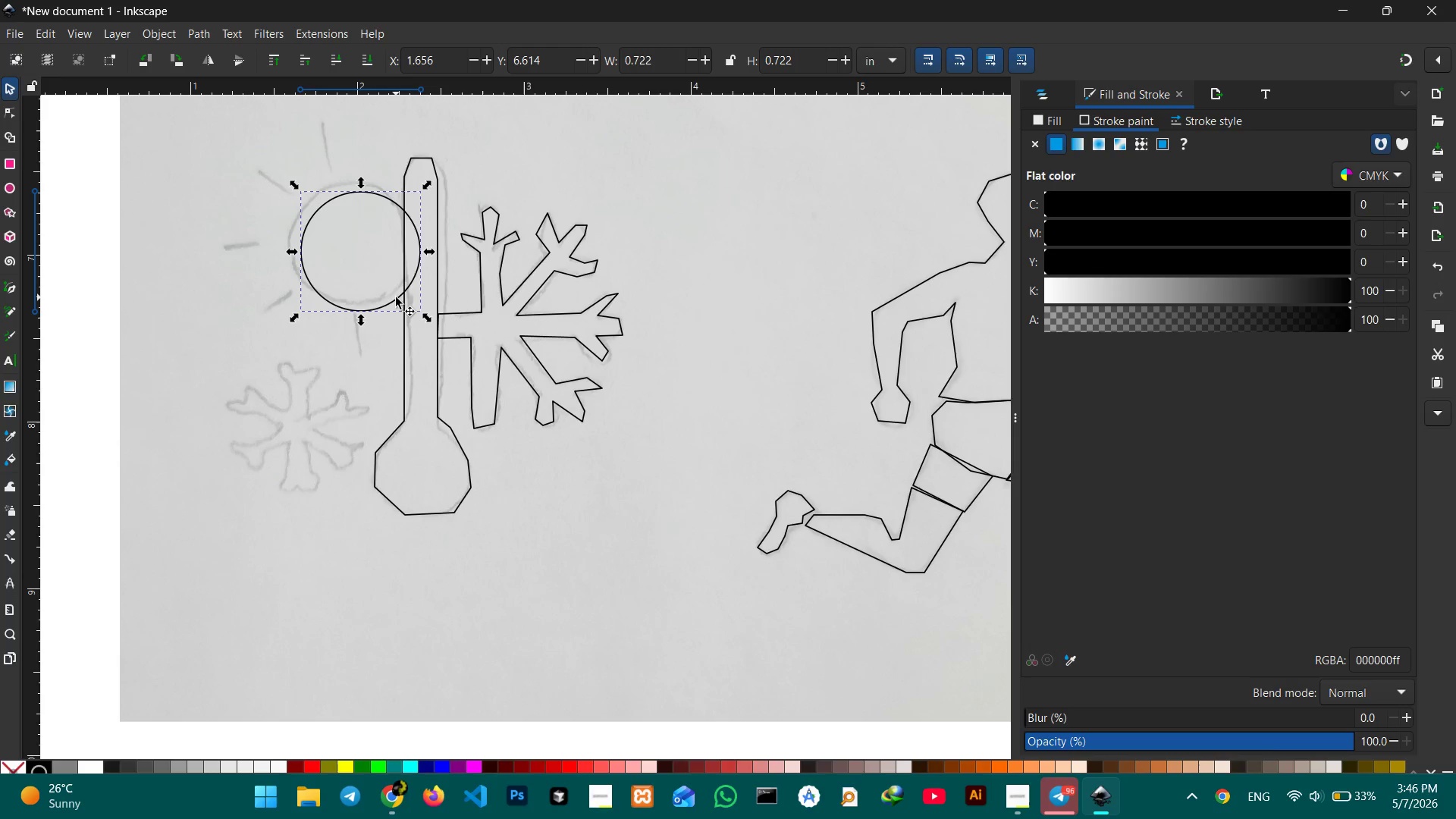 
left_click_drag(start_coordinate=[396, 297], to_coordinate=[383, 287])
 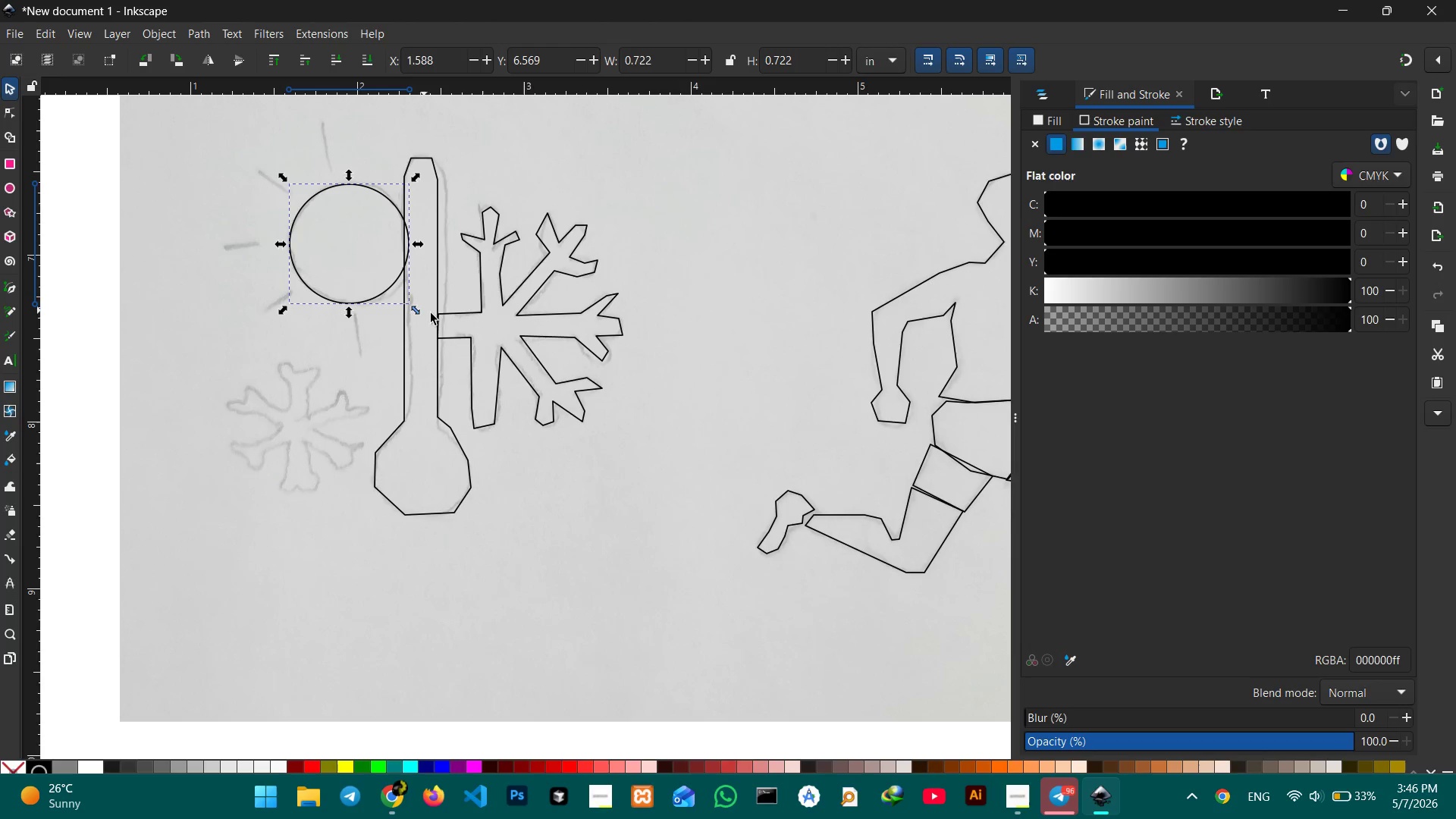 
hold_key(key=ControlLeft, duration=3.84)
left_click_drag(start_coordinate=[422, 312], to_coordinate=[425, 318])
 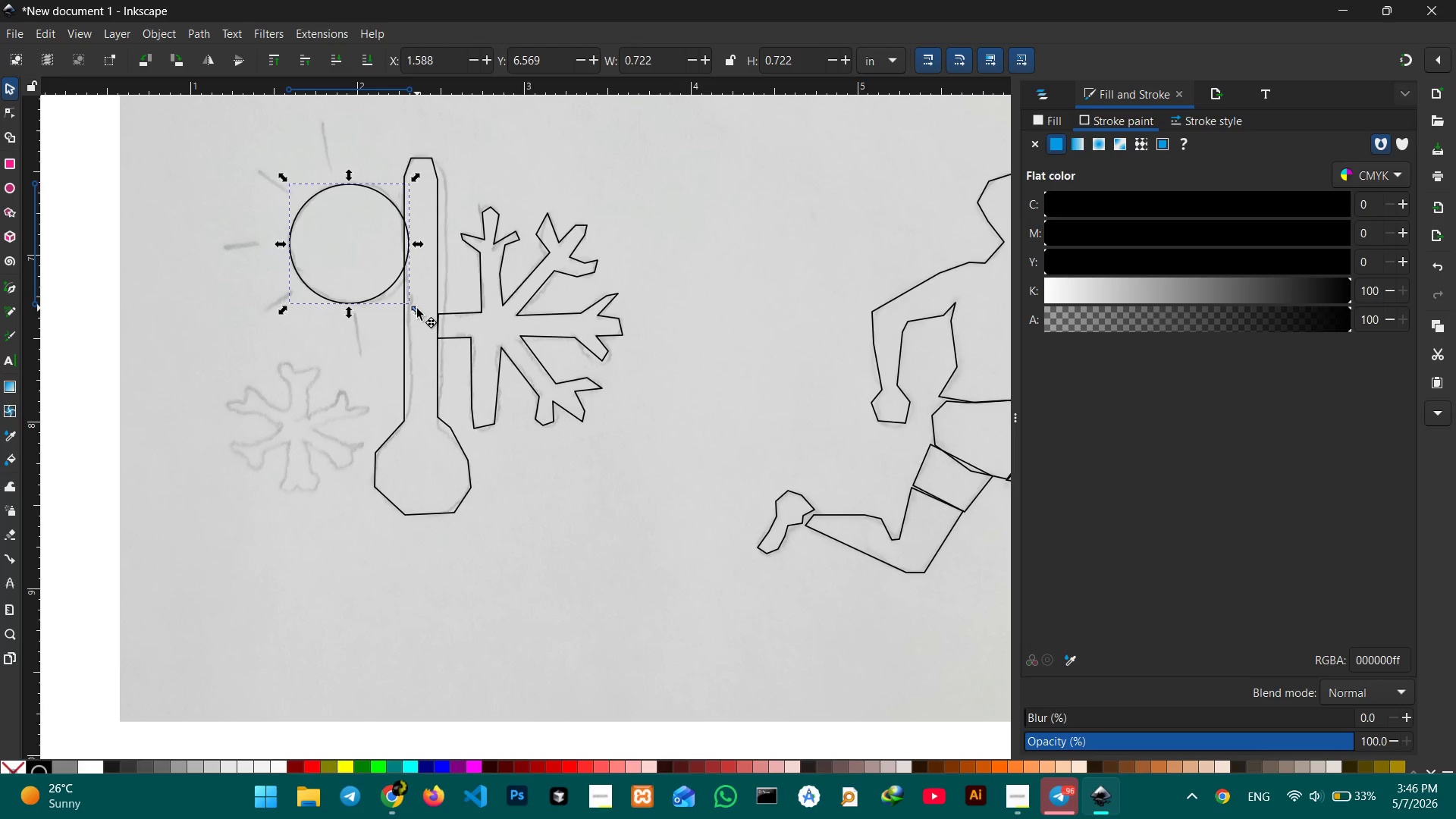 
left_click_drag(start_coordinate=[417, 308], to_coordinate=[422, 312])
 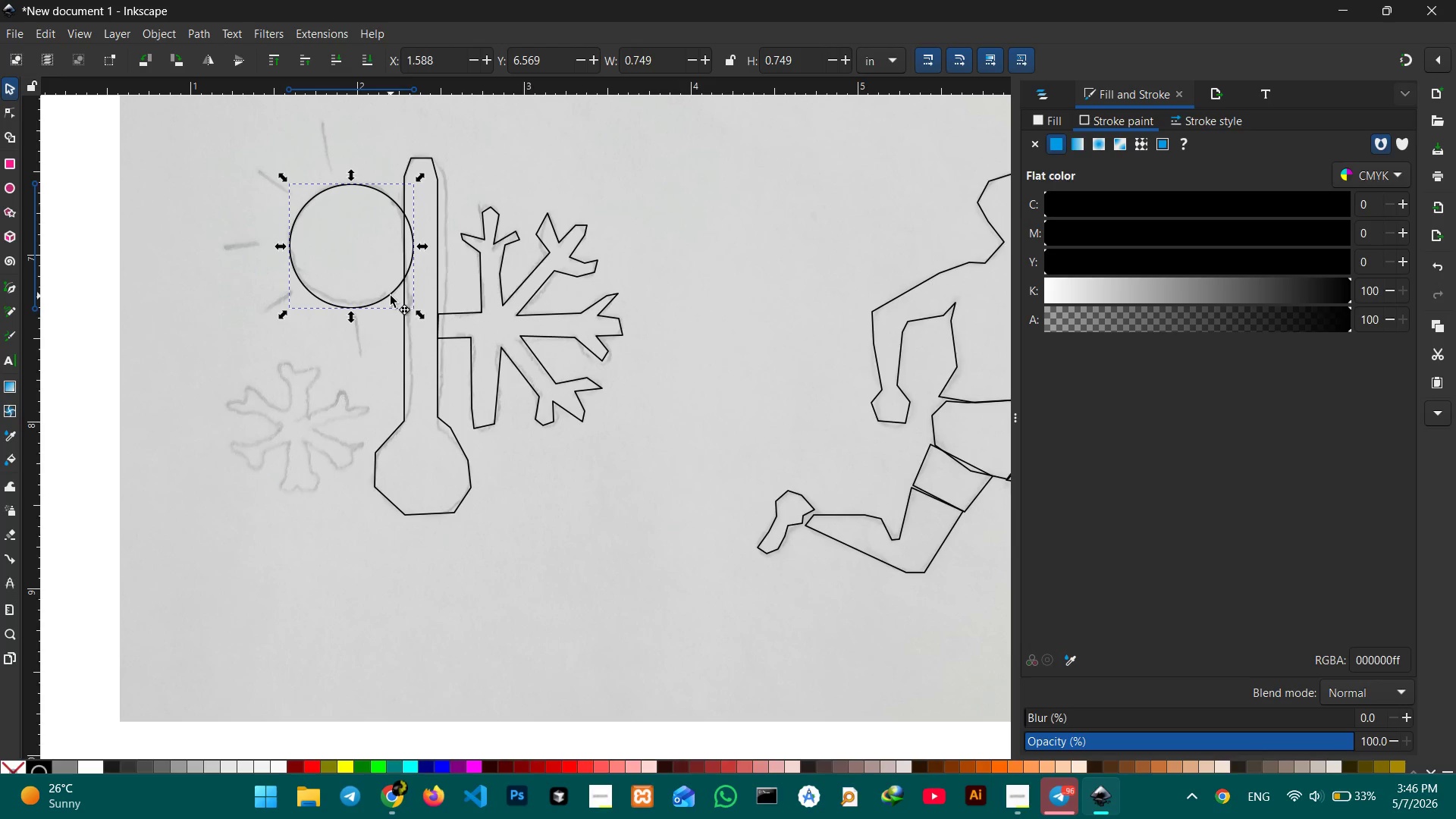 
left_click_drag(start_coordinate=[391, 296], to_coordinate=[392, 290])
 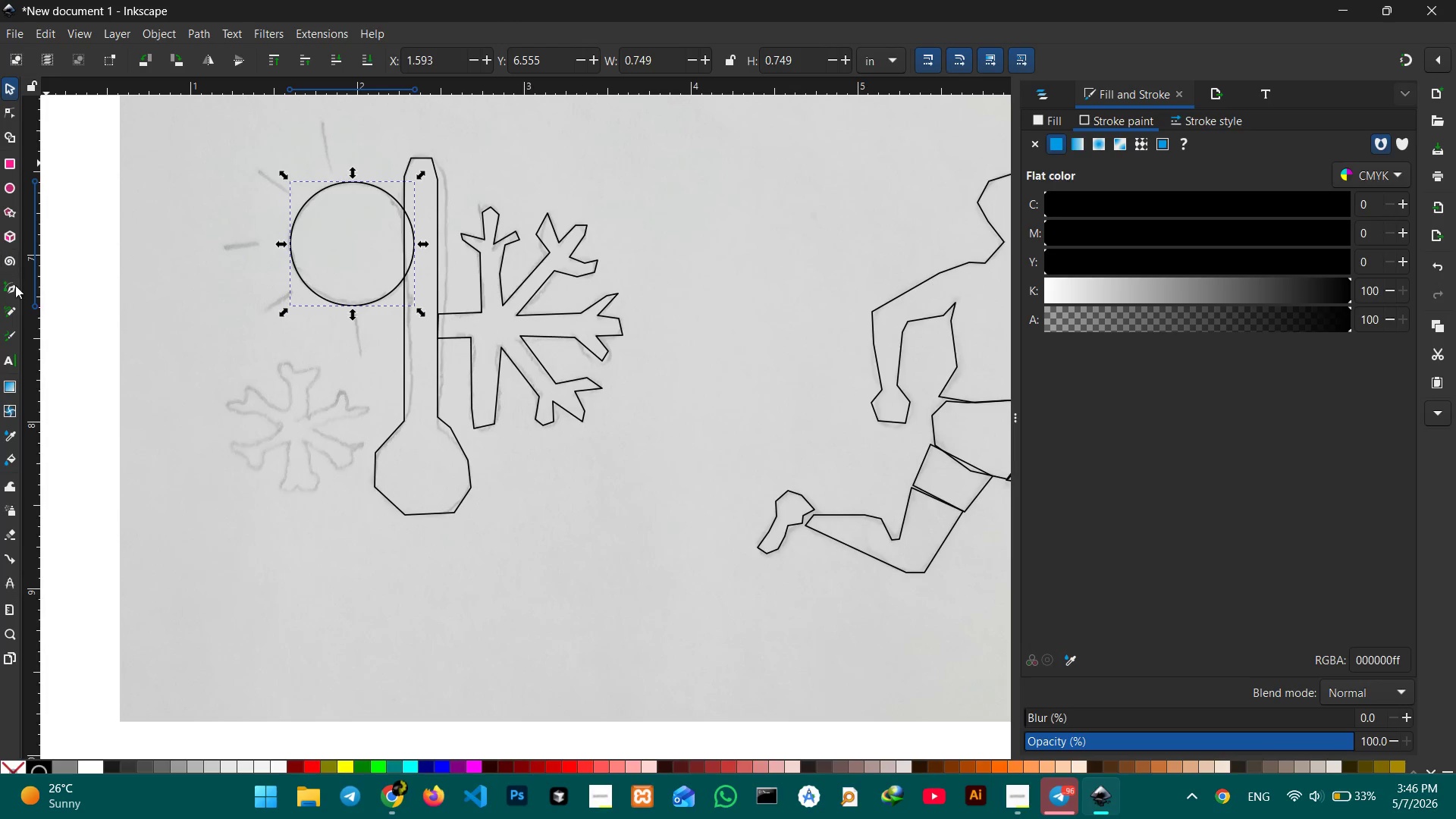 
left_click([15, 286])
 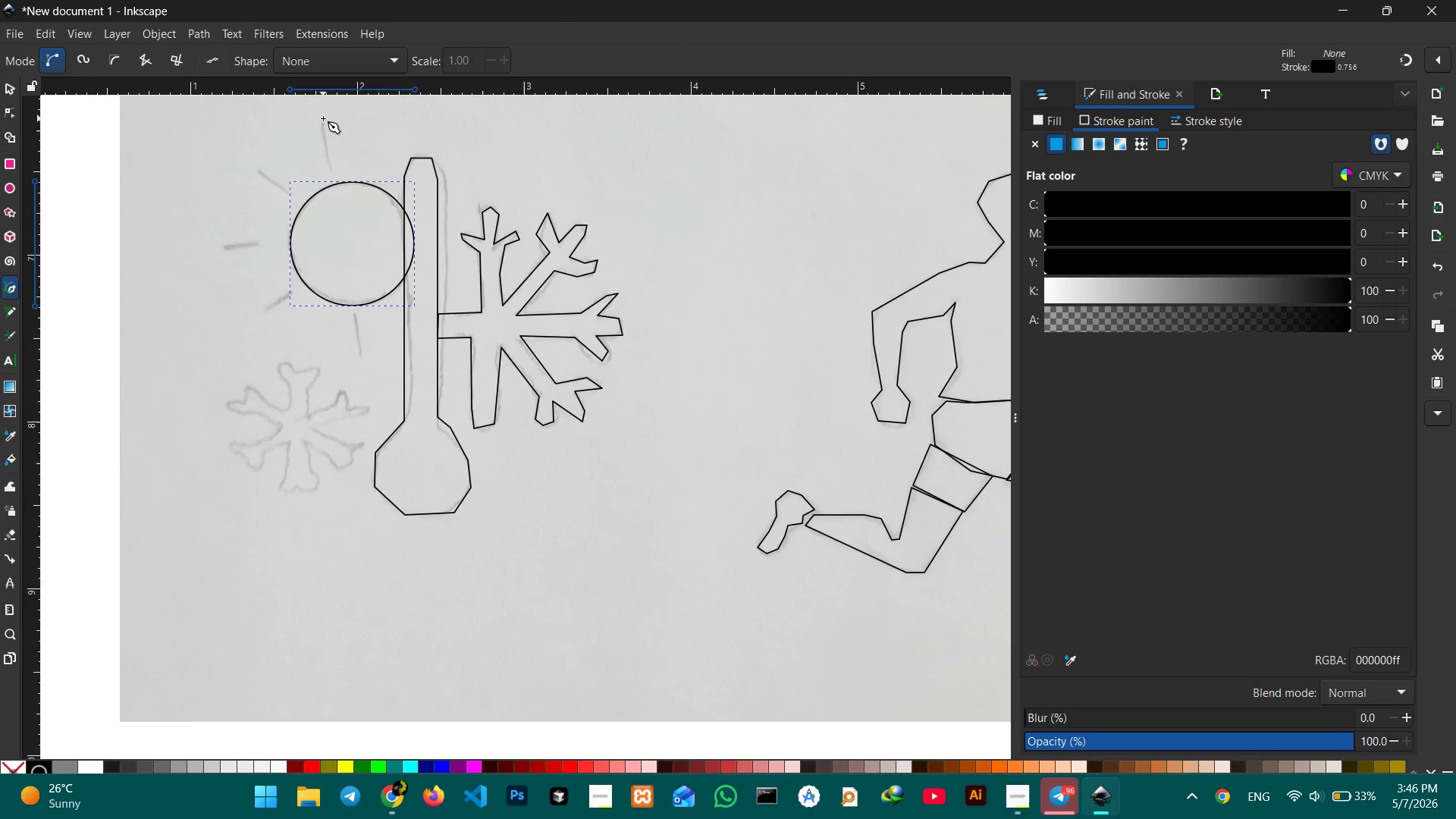 
left_click([322, 118])
 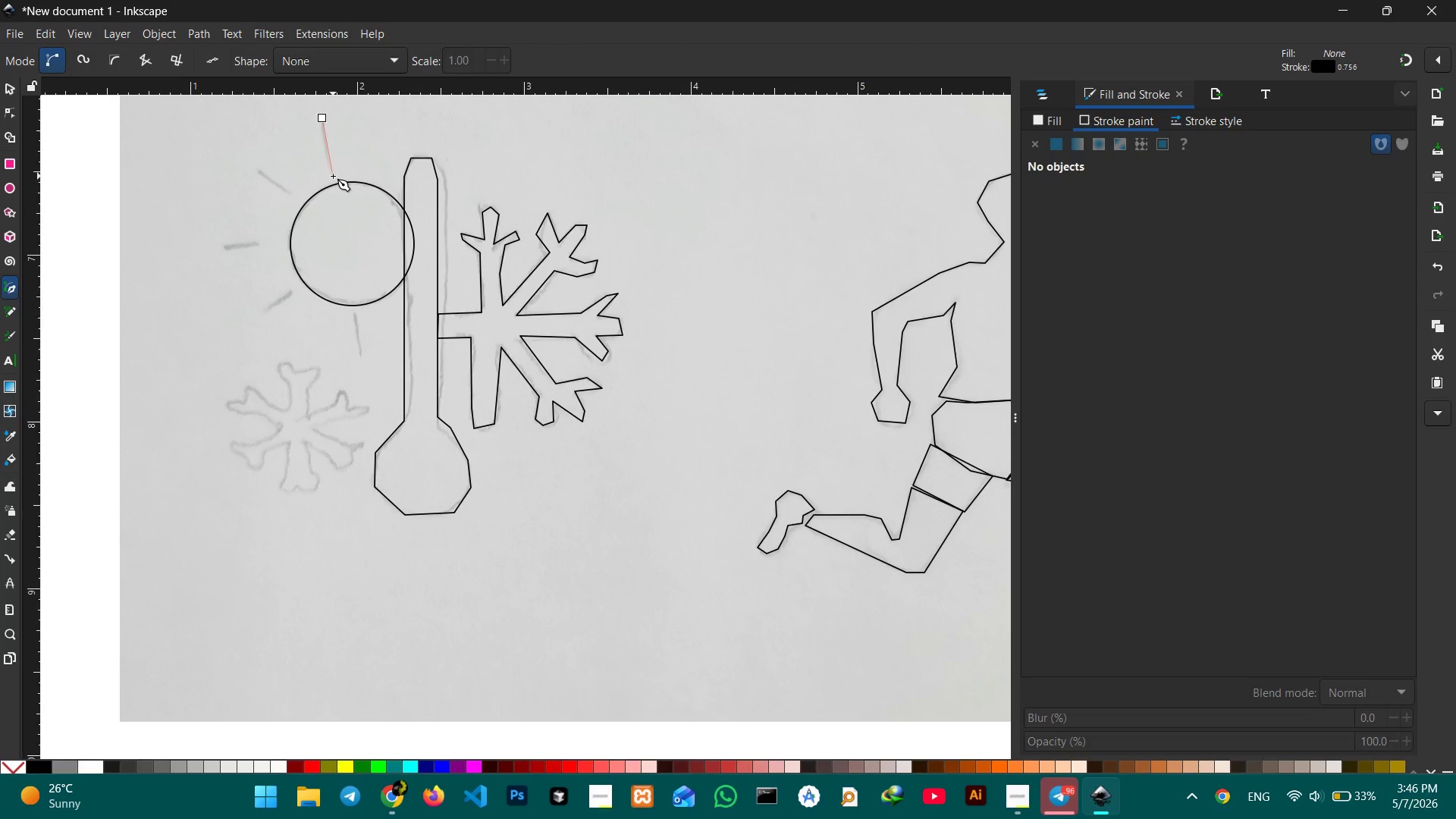 
left_click([333, 176])
 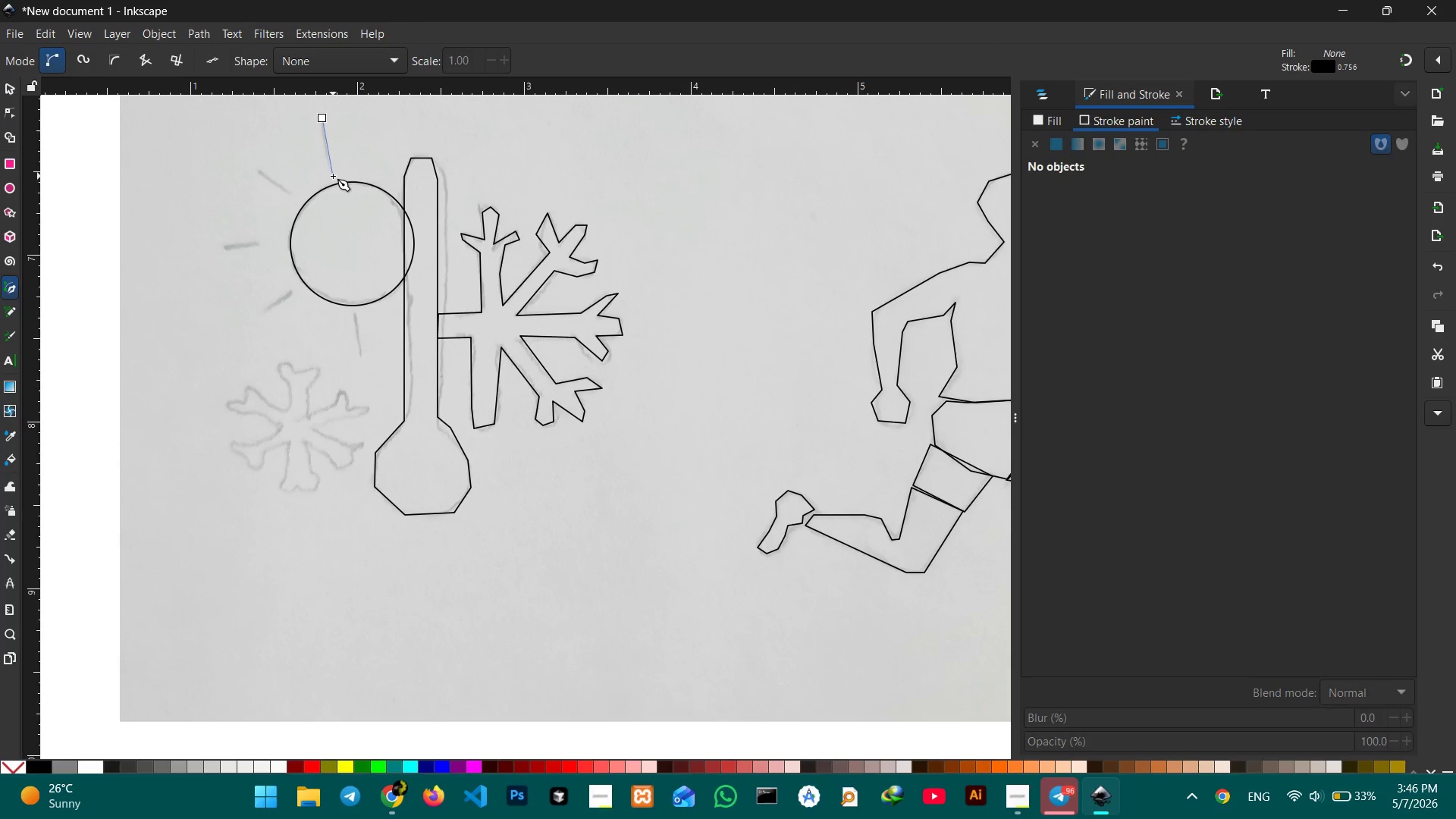 
key(Enter)
 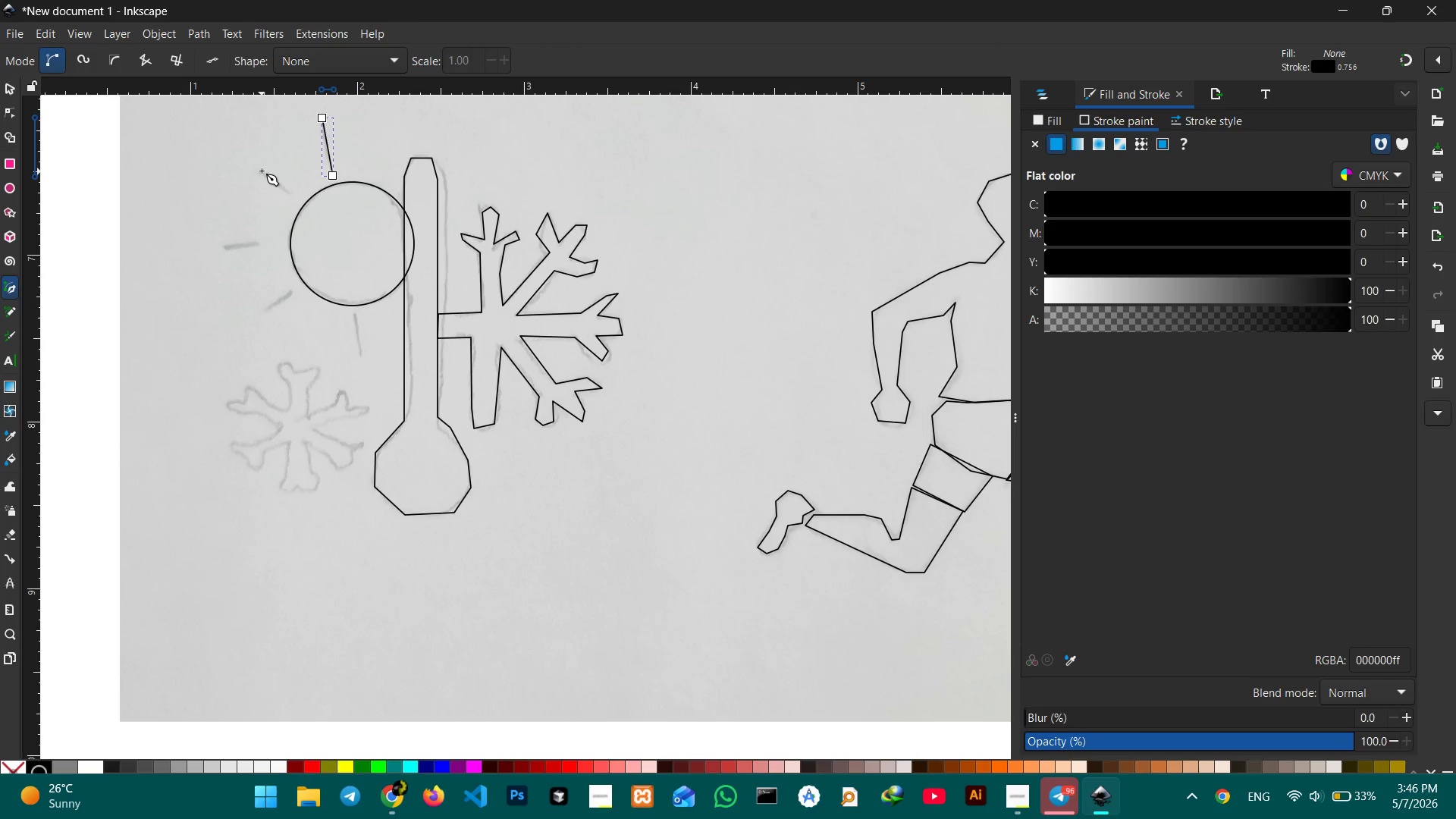 
left_click([262, 170])
 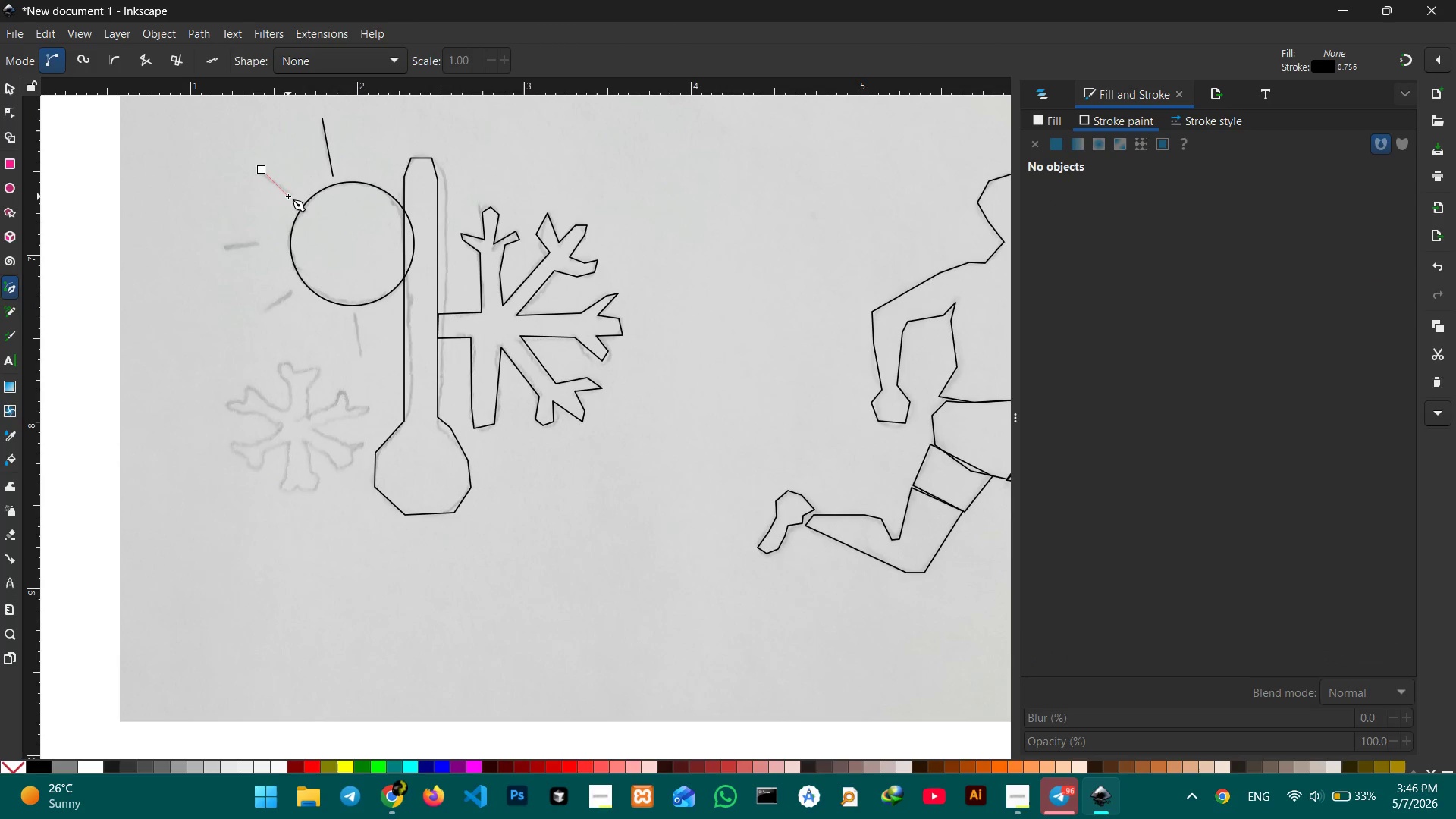 
left_click([294, 196])
 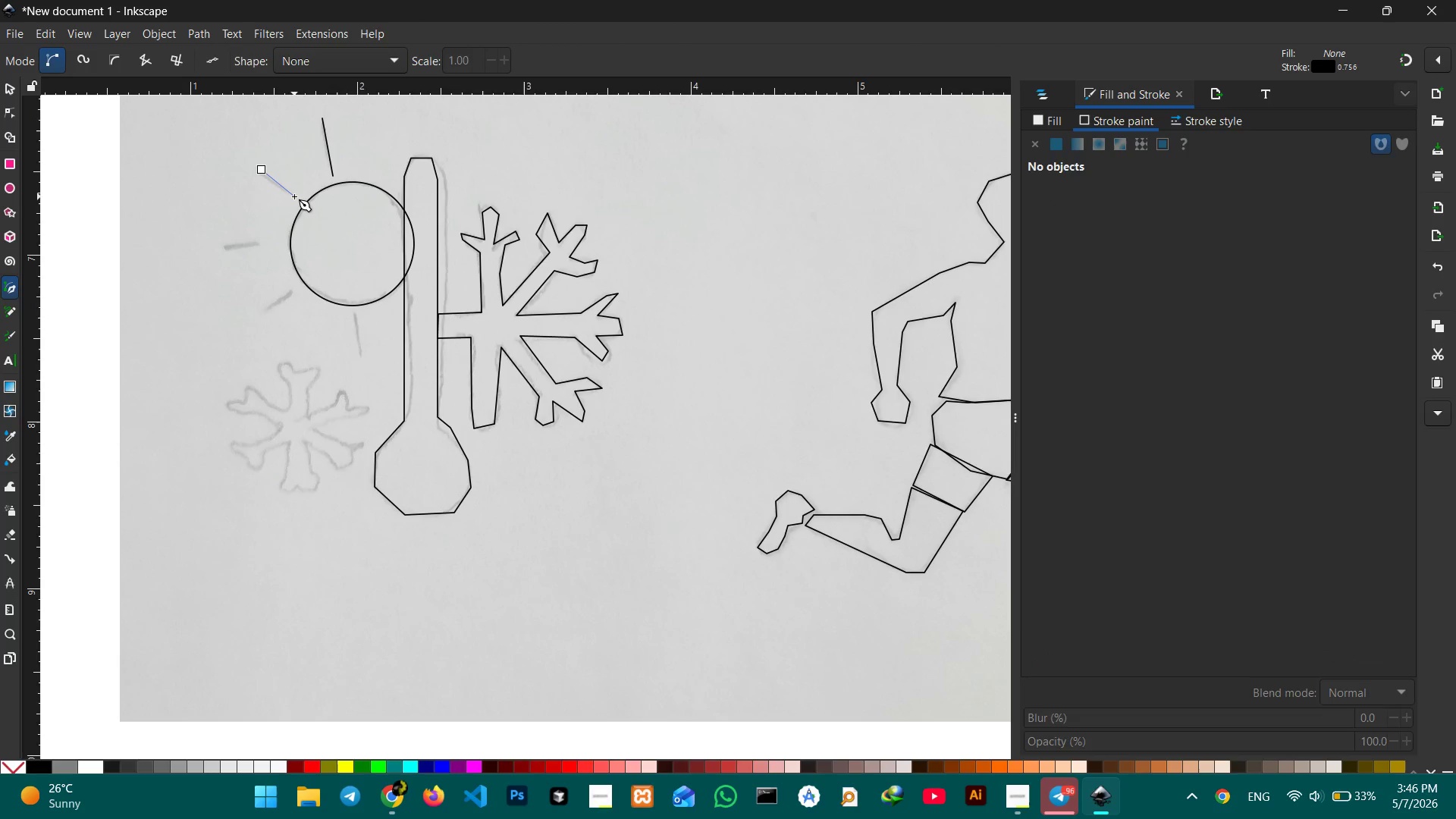 
key(Enter)
 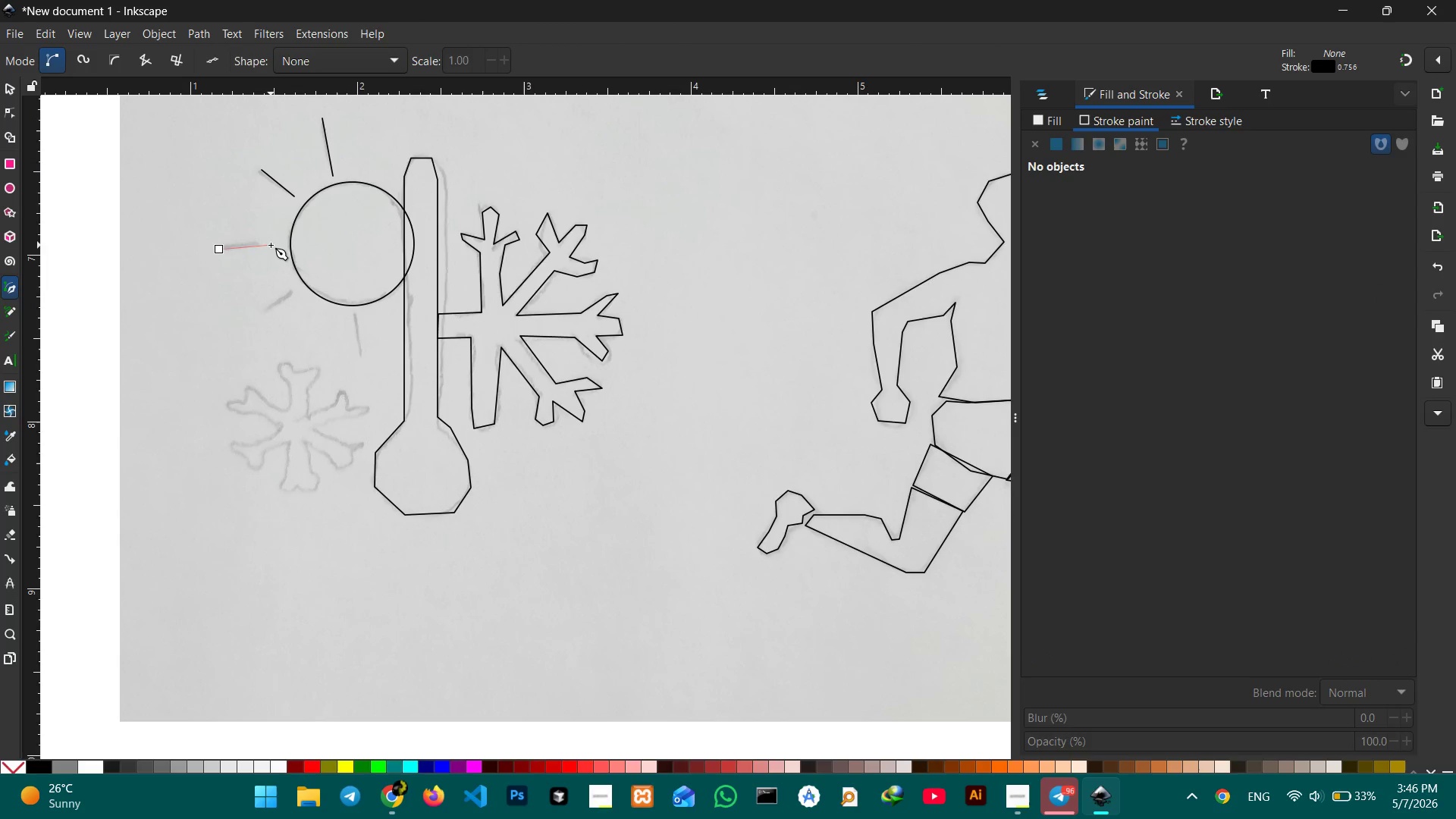 
left_click([271, 242])
 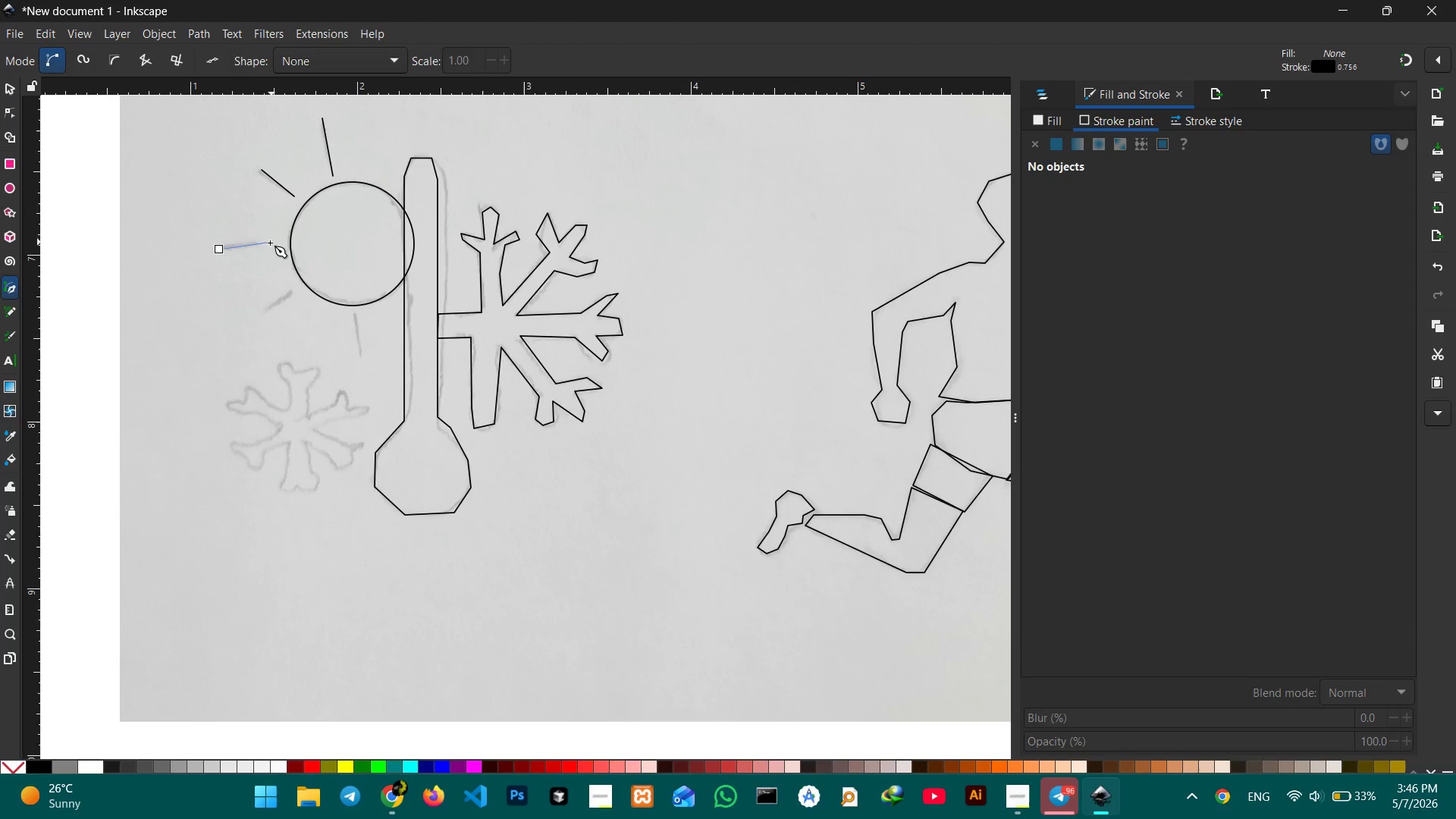 
key(Enter)
 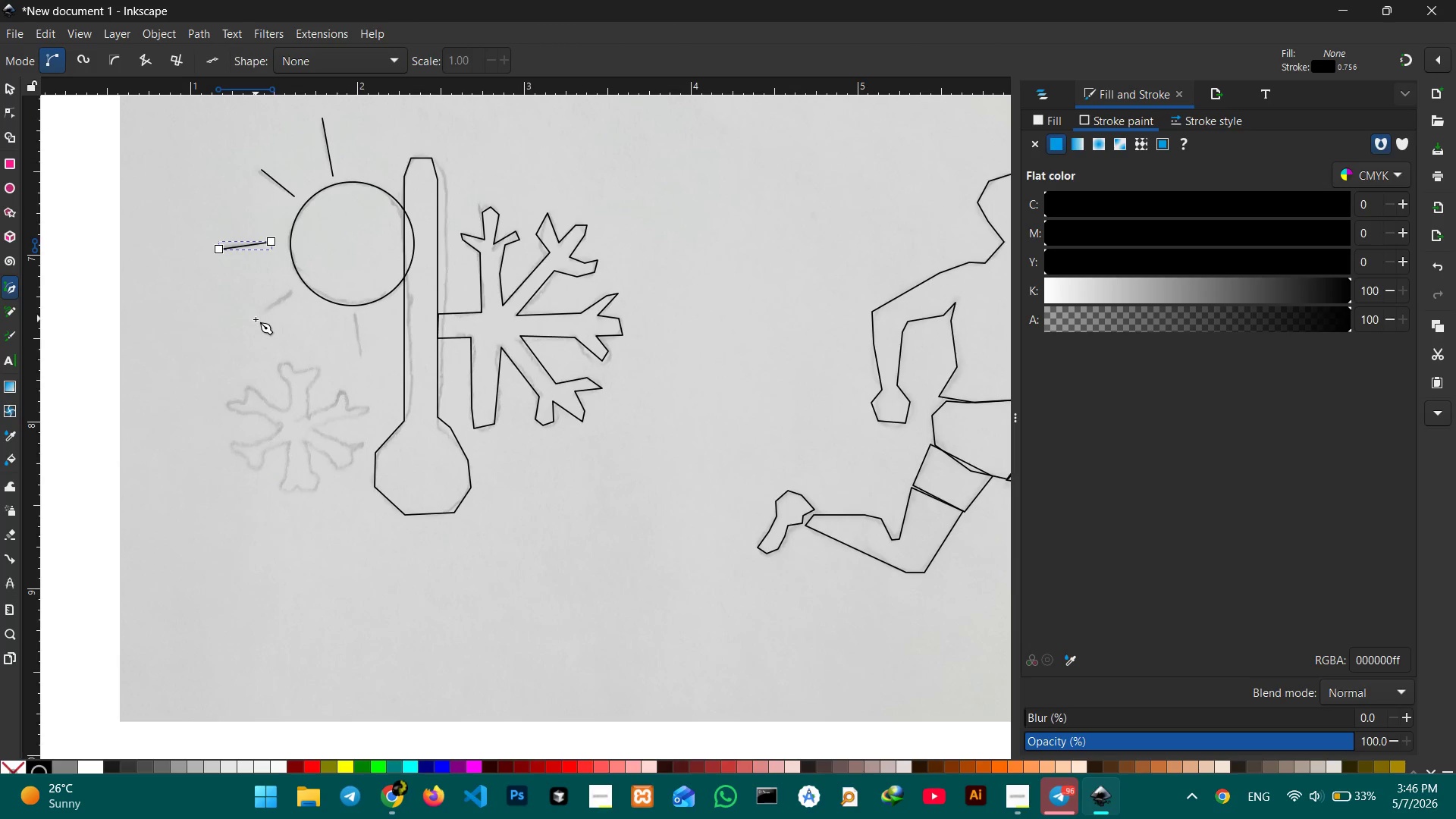 
left_click([256, 321])
 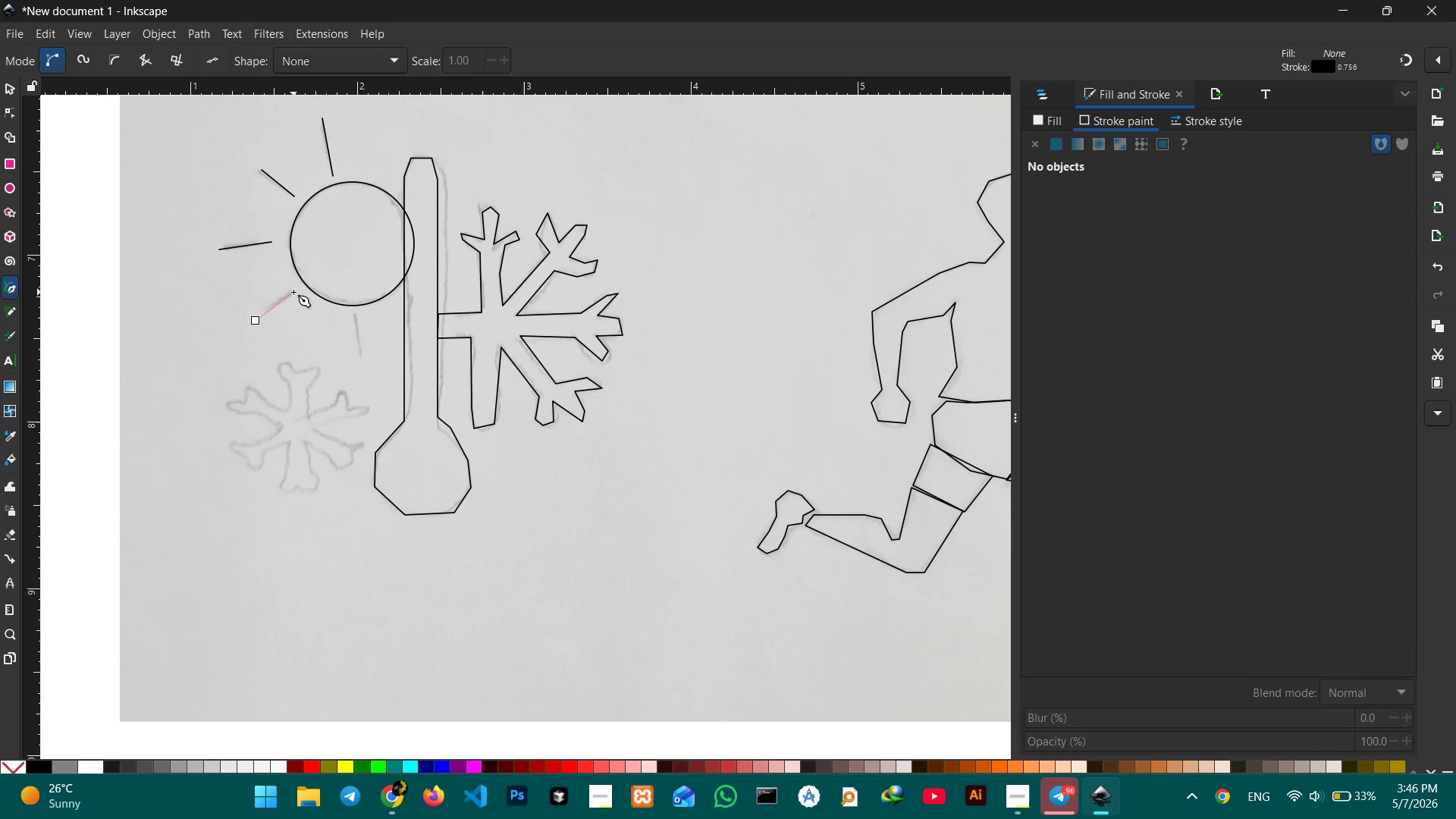 
left_click([293, 292])
 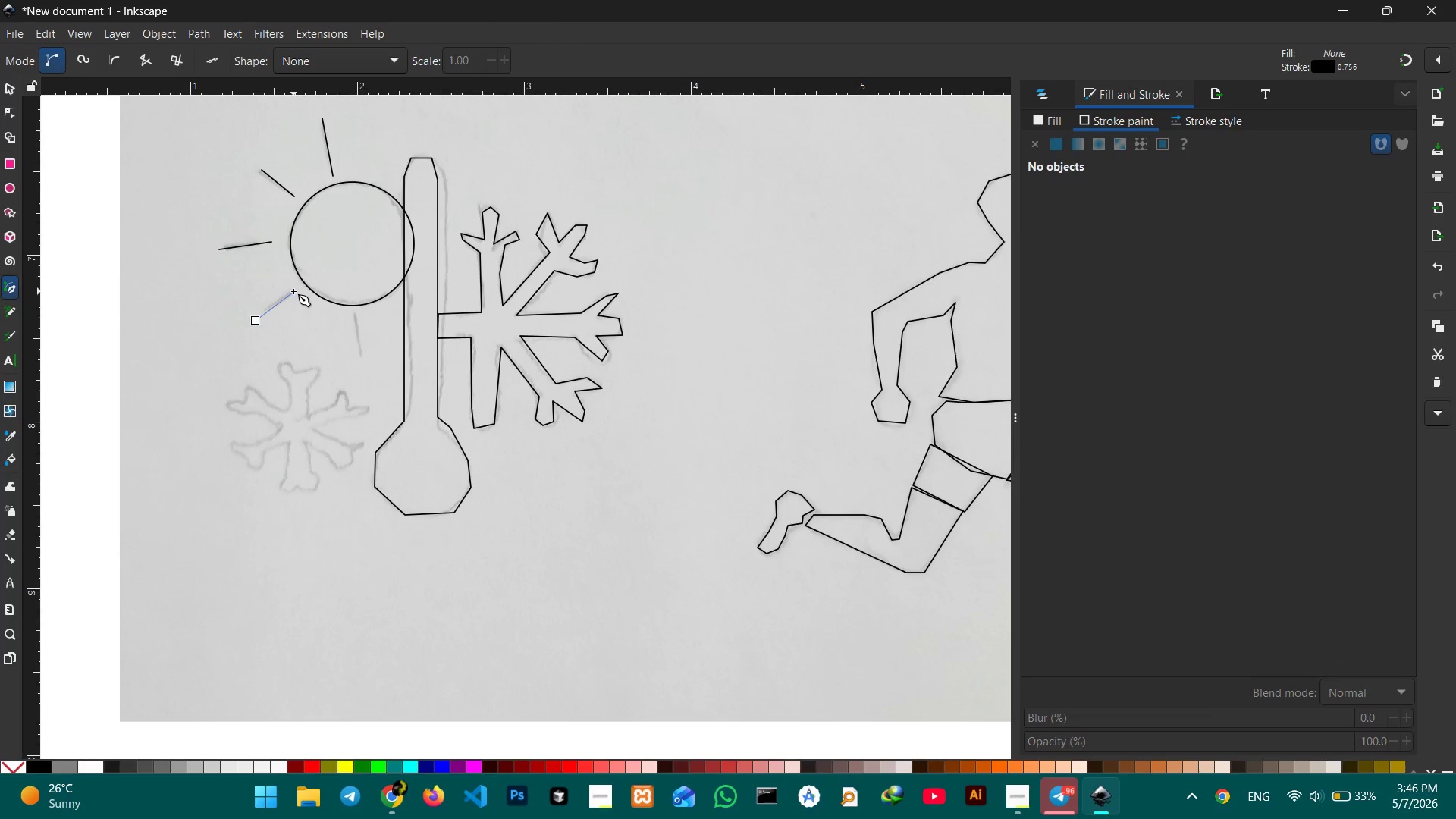 
key(Enter)
 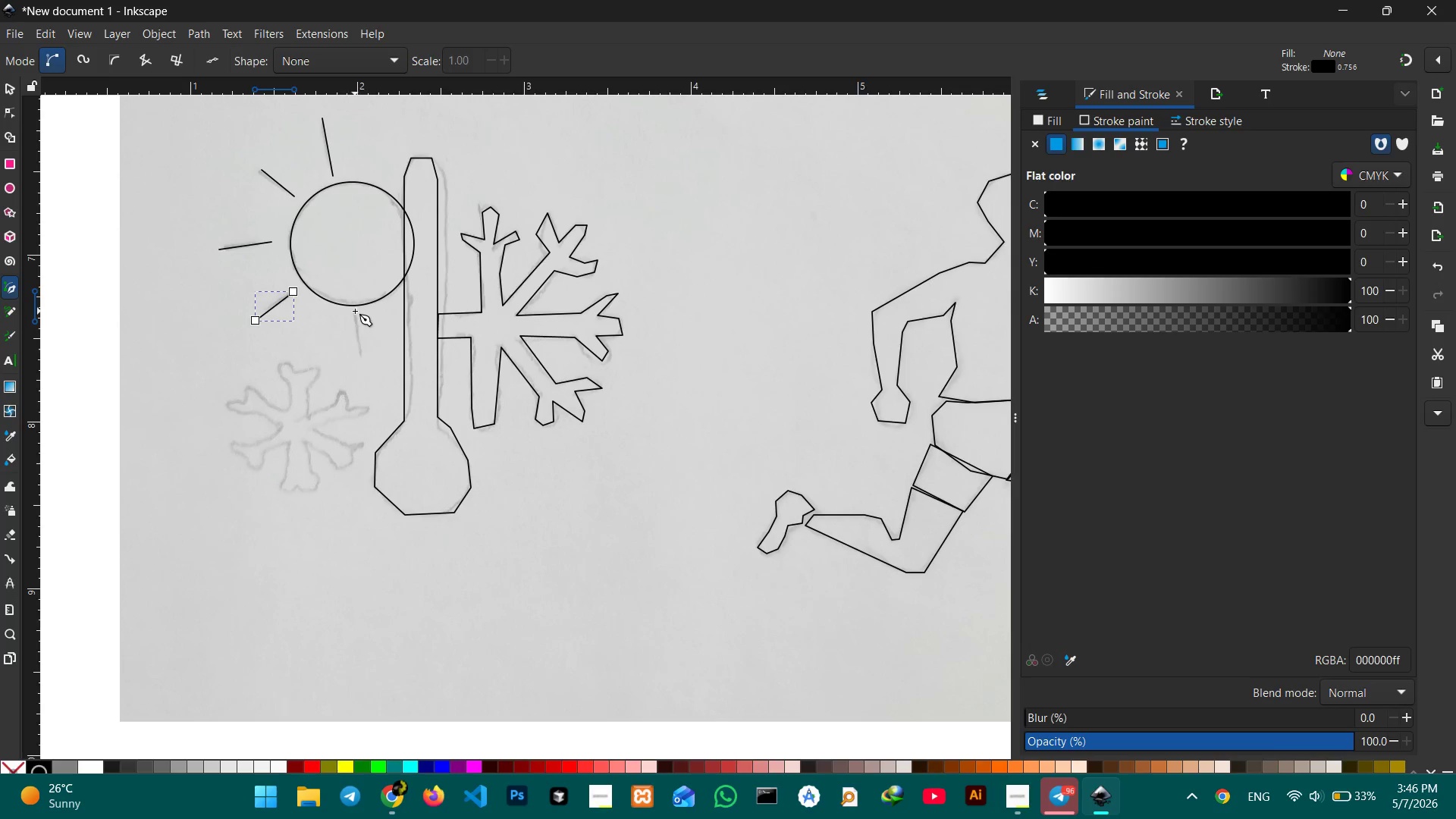 
left_click([355, 311])
 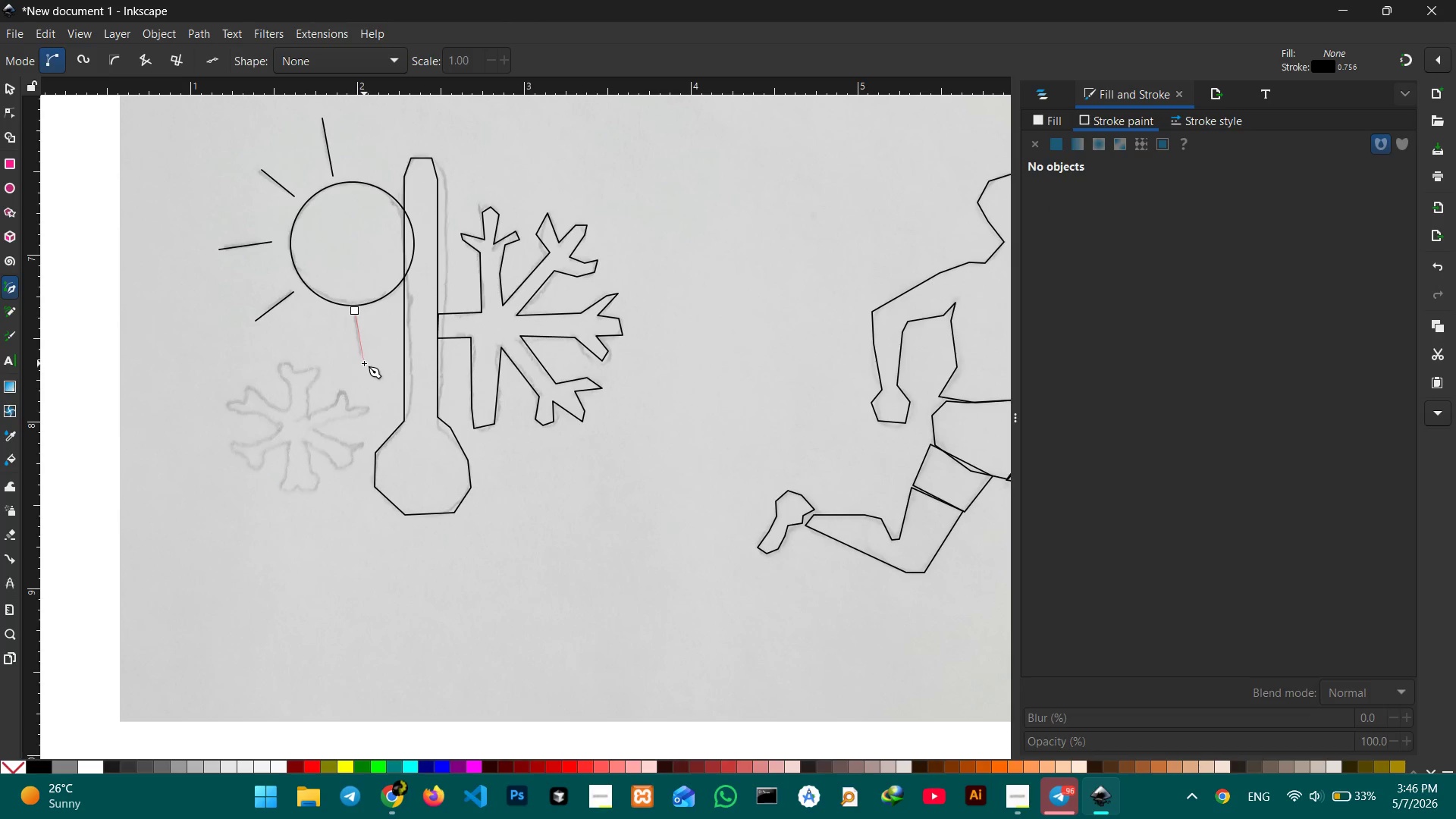 
double_click([364, 363])
 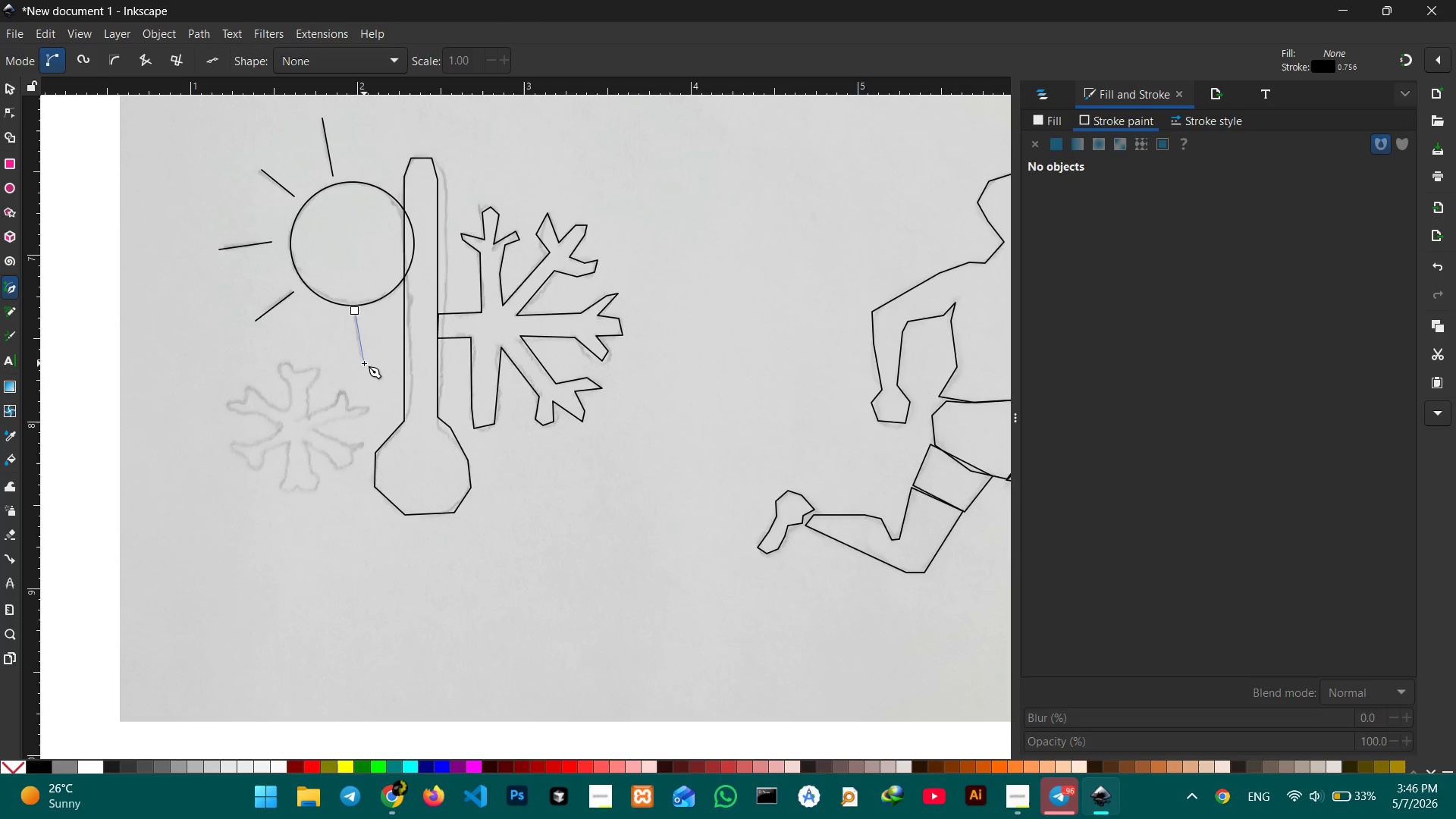 
key(Enter)
 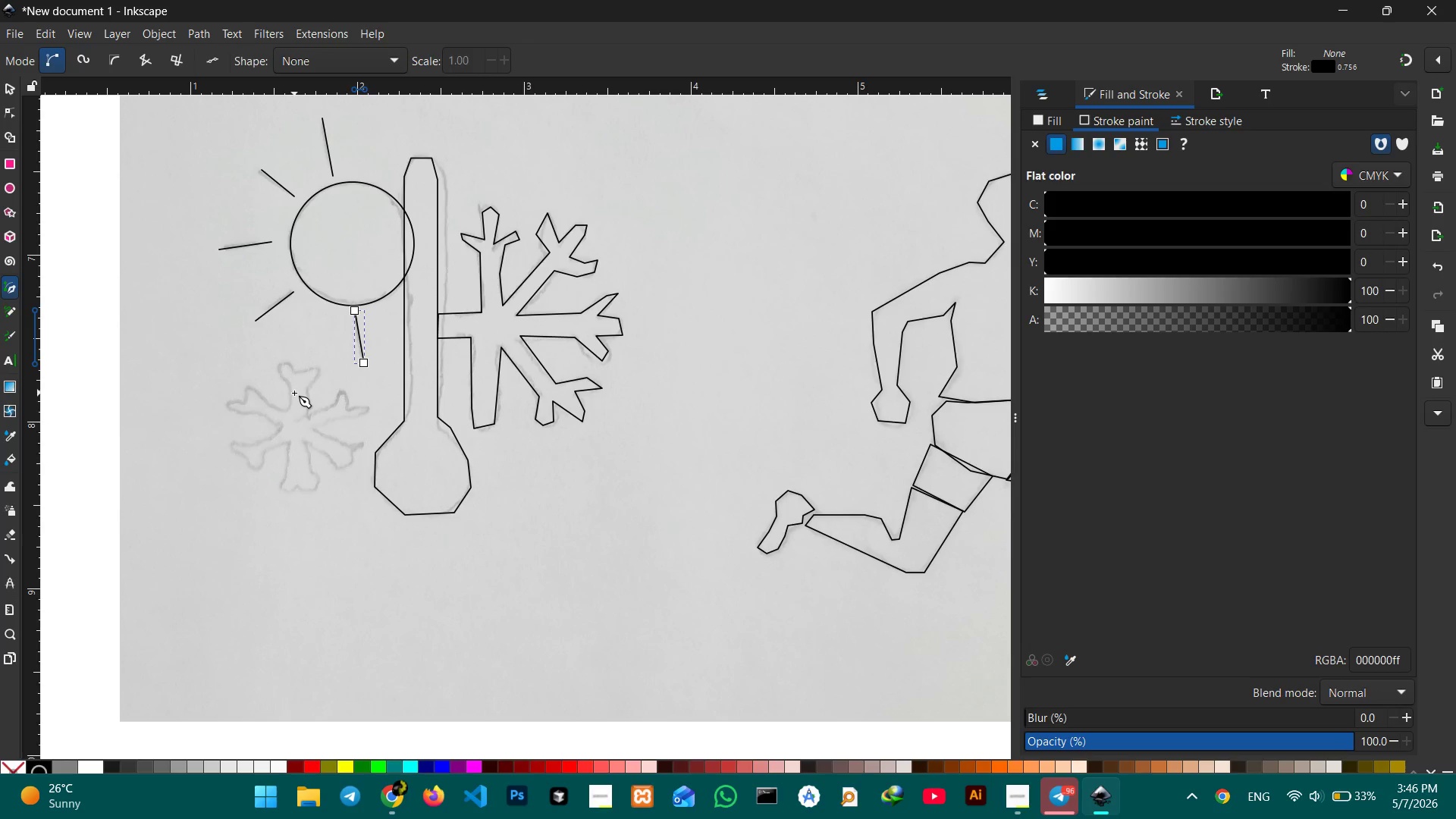 
left_click([290, 384])
 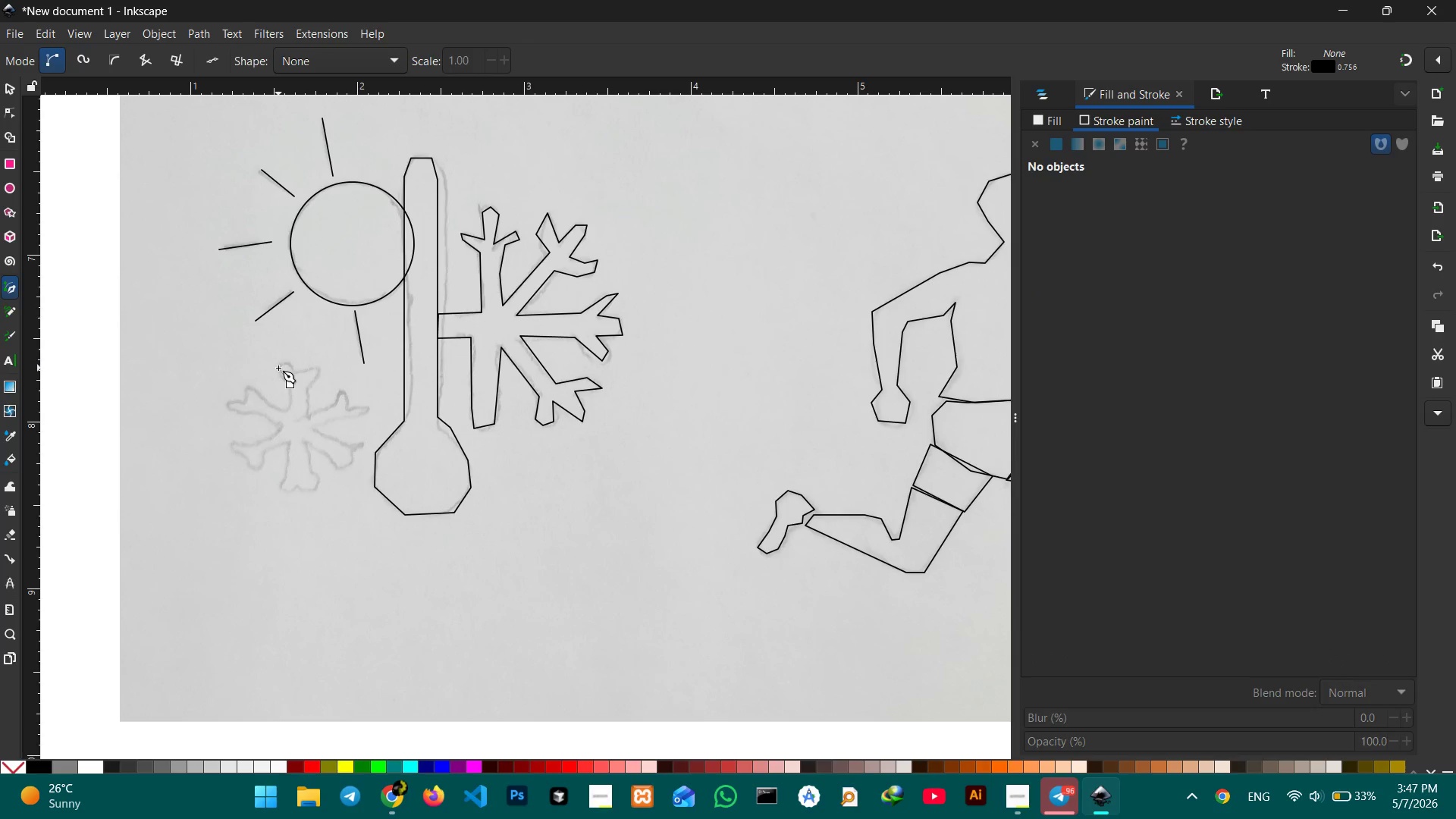 
double_click([278, 368])
 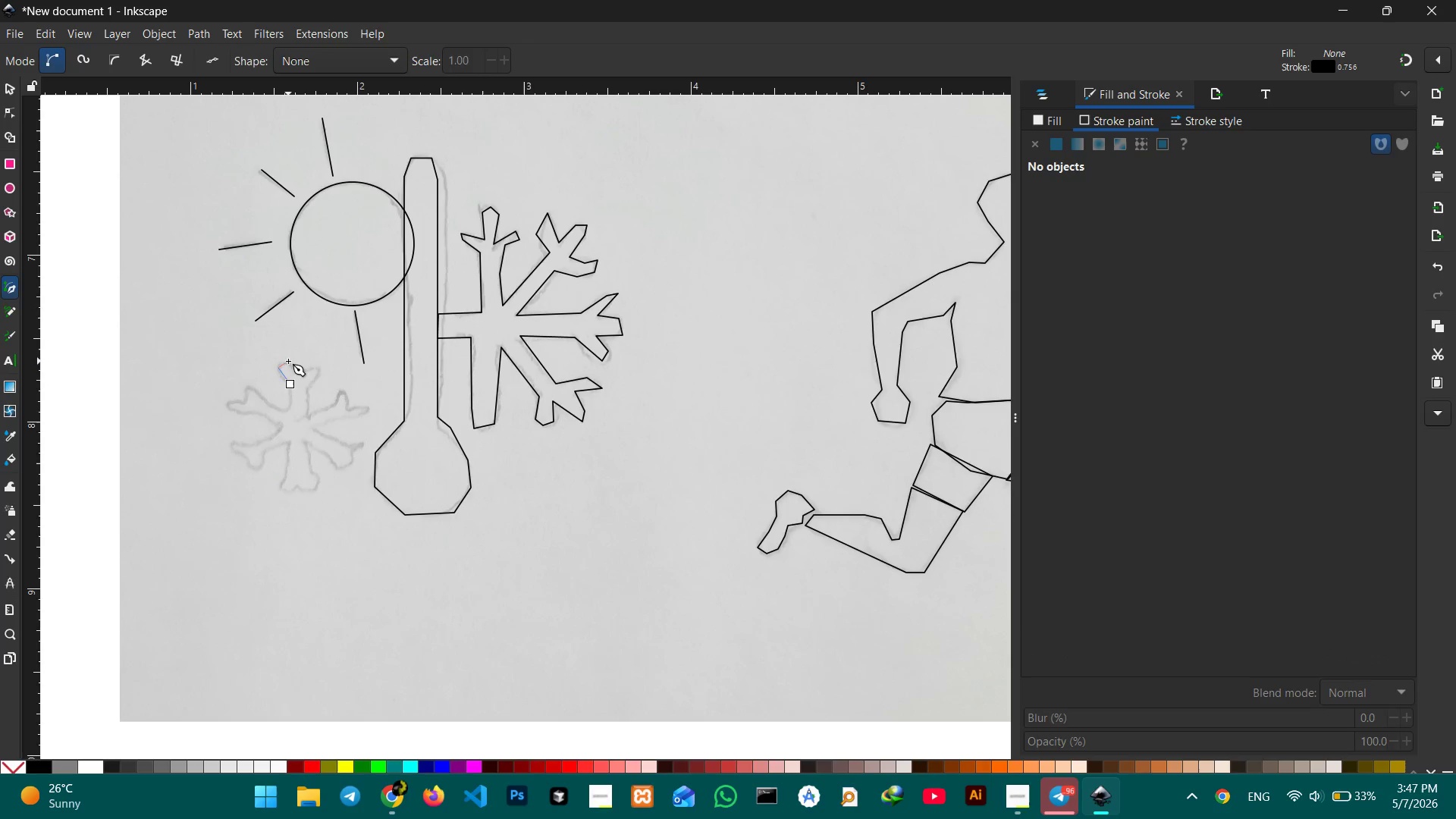 
triple_click([288, 361])
 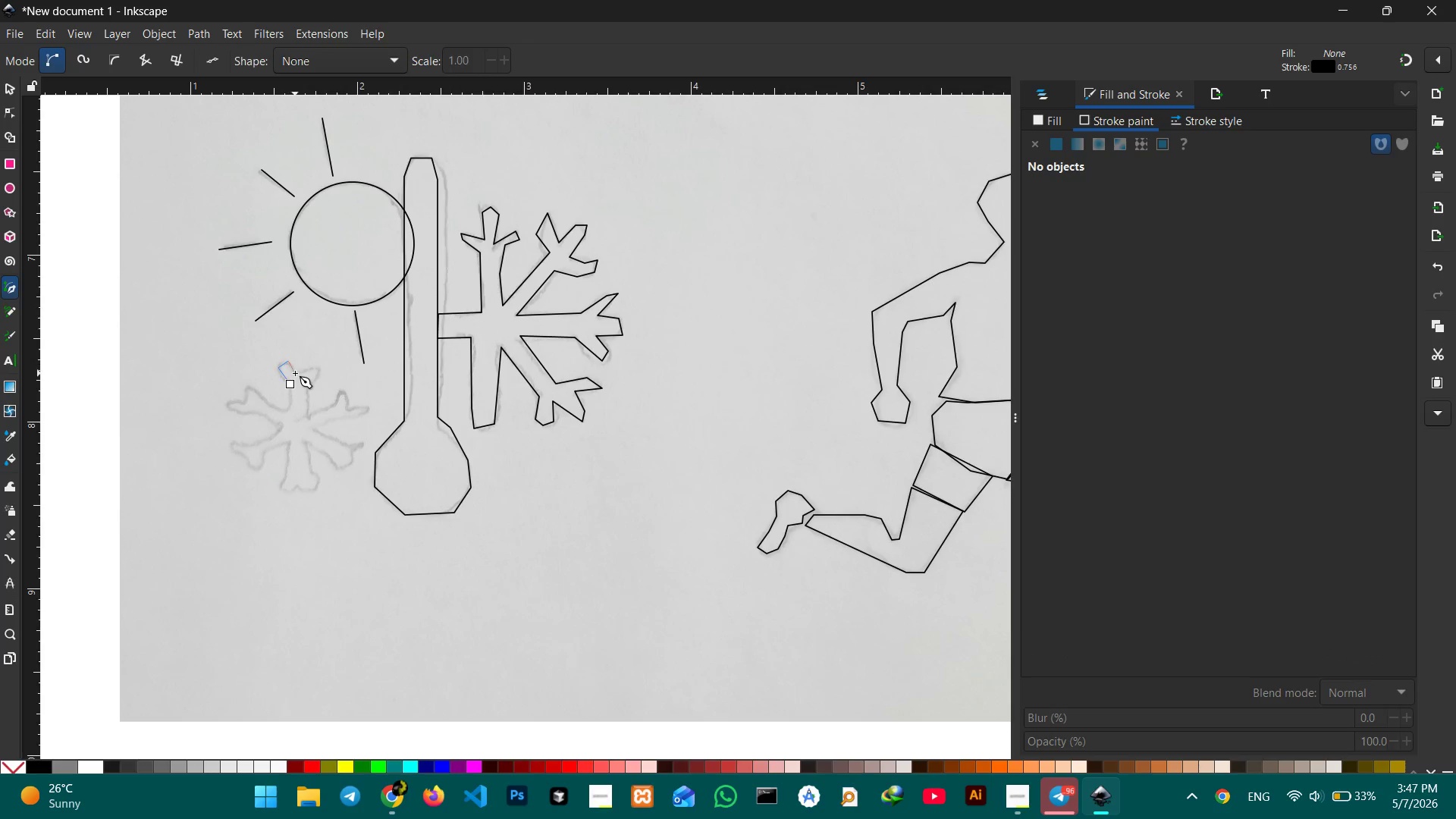 
triple_click([295, 373])
 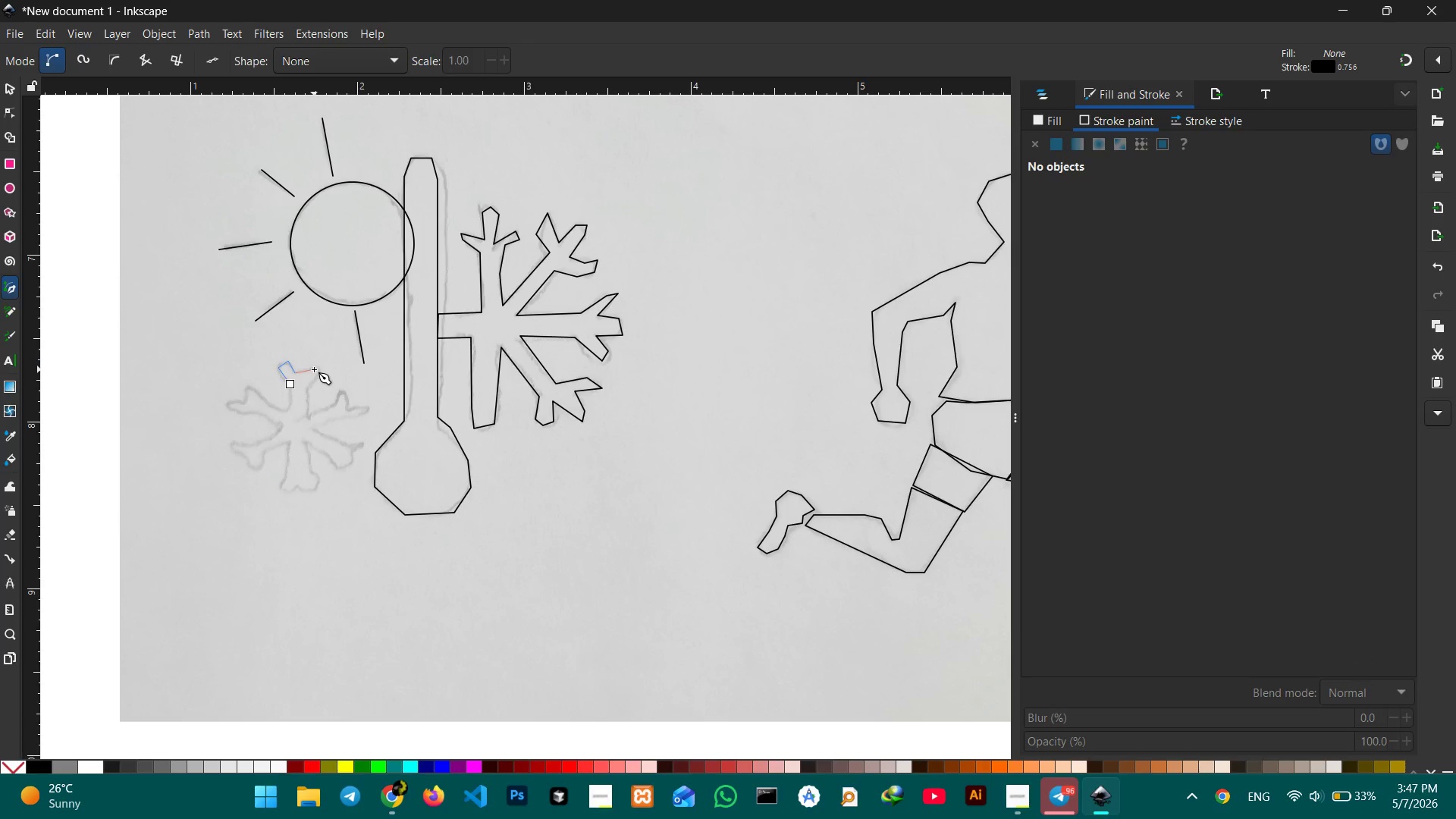 
left_click([314, 369])
 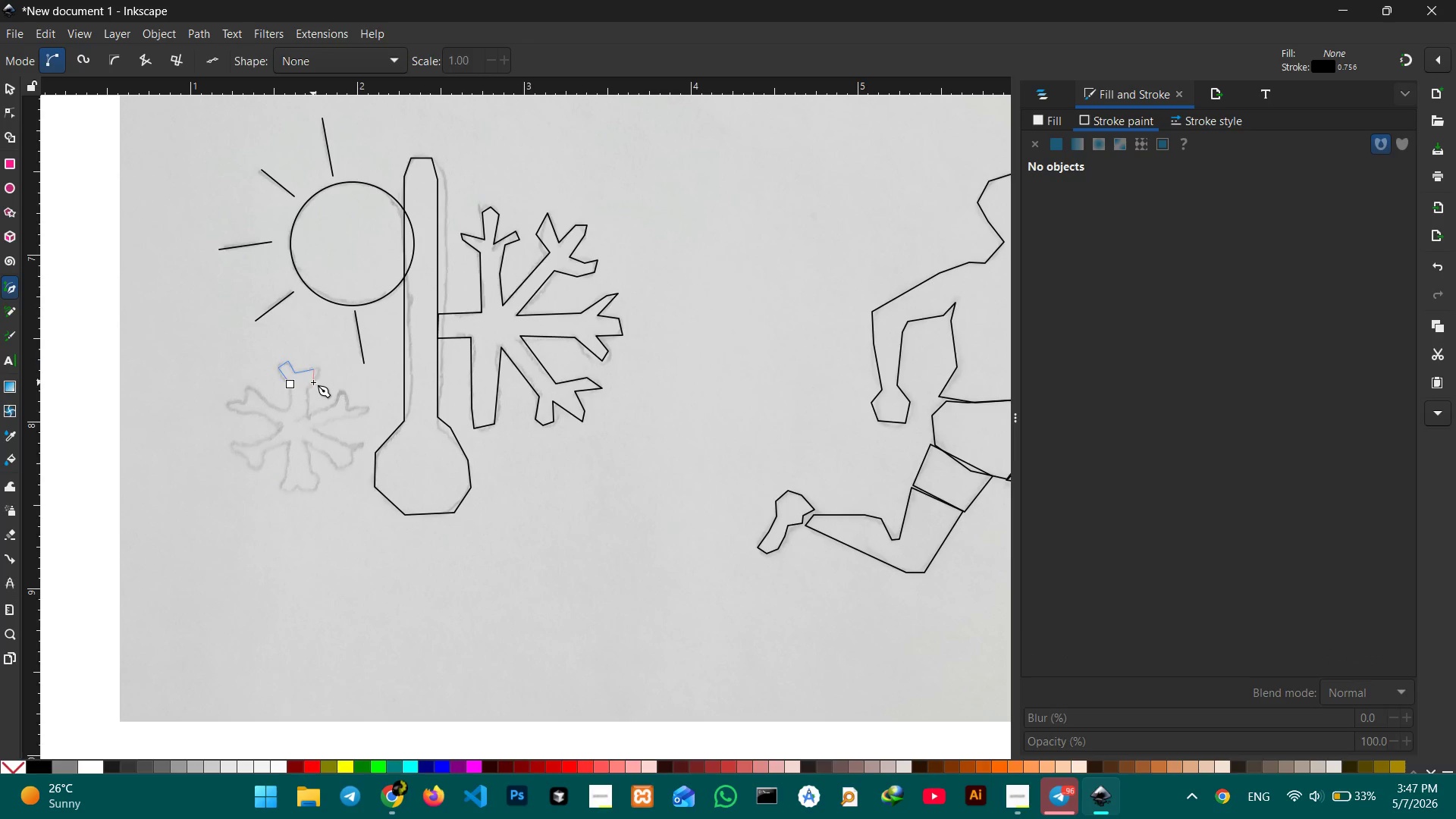 
double_click([313, 382])
 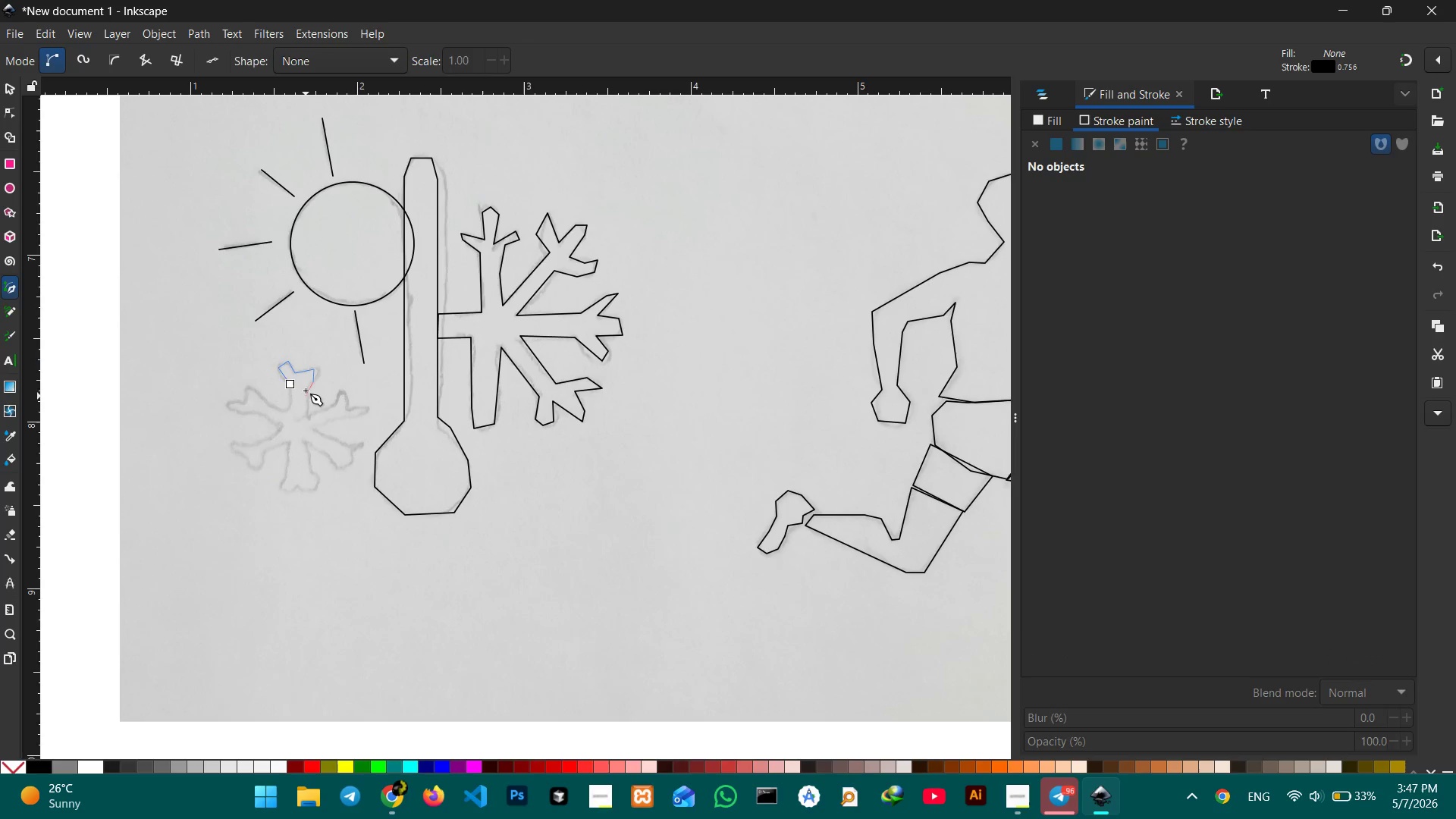 
left_click([306, 388])
 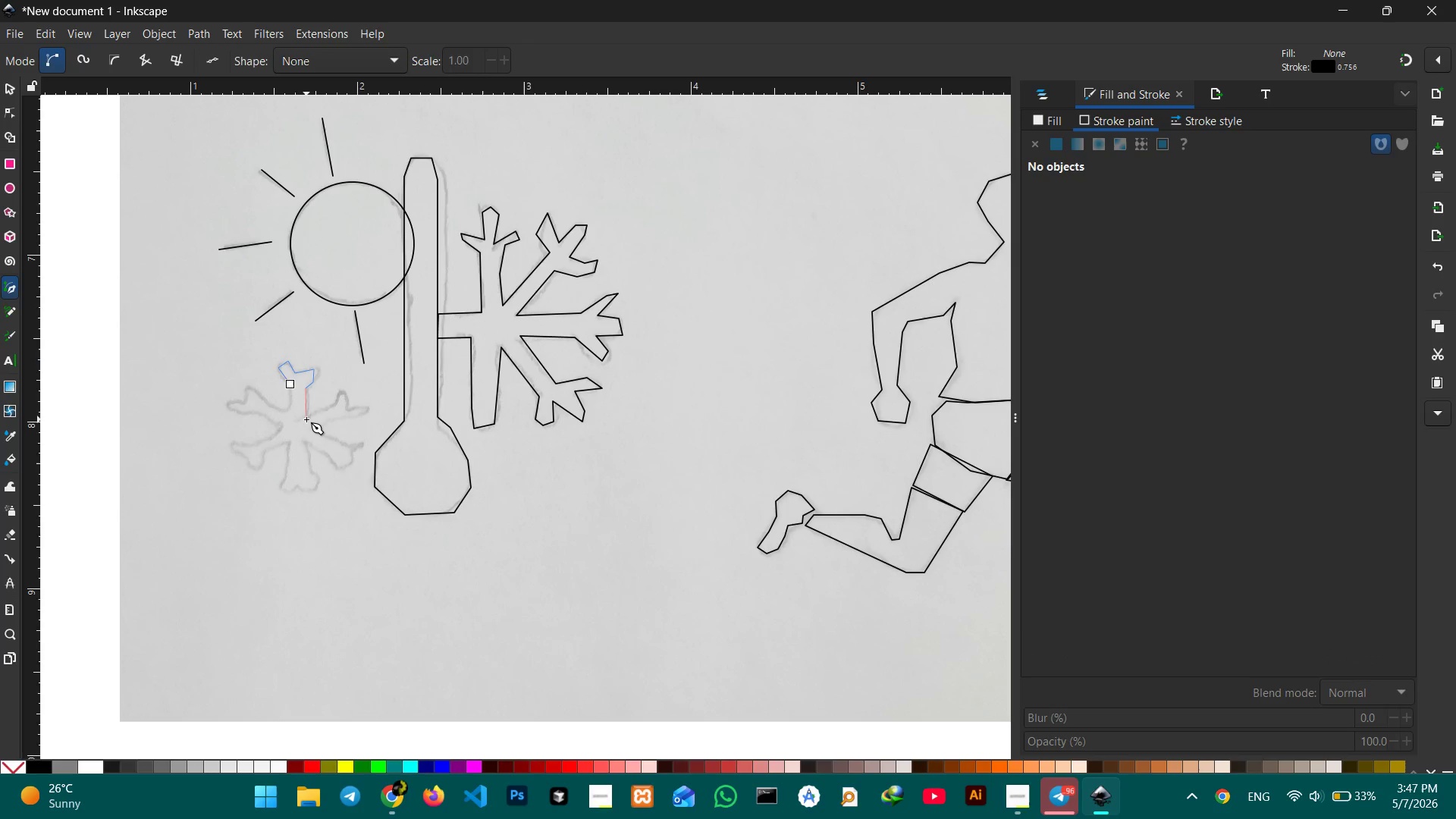 
left_click([306, 419])
 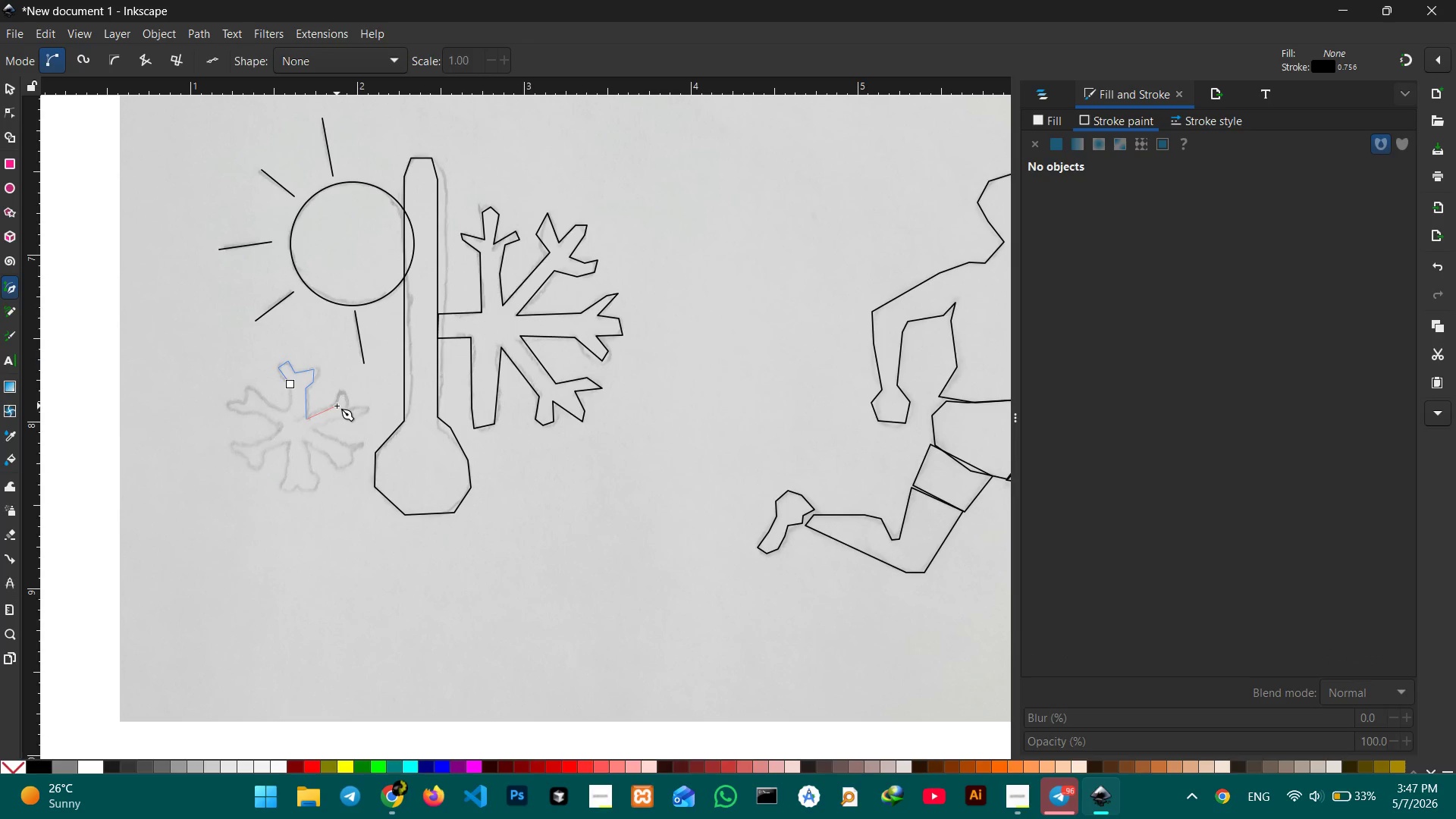 
left_click([337, 406])
 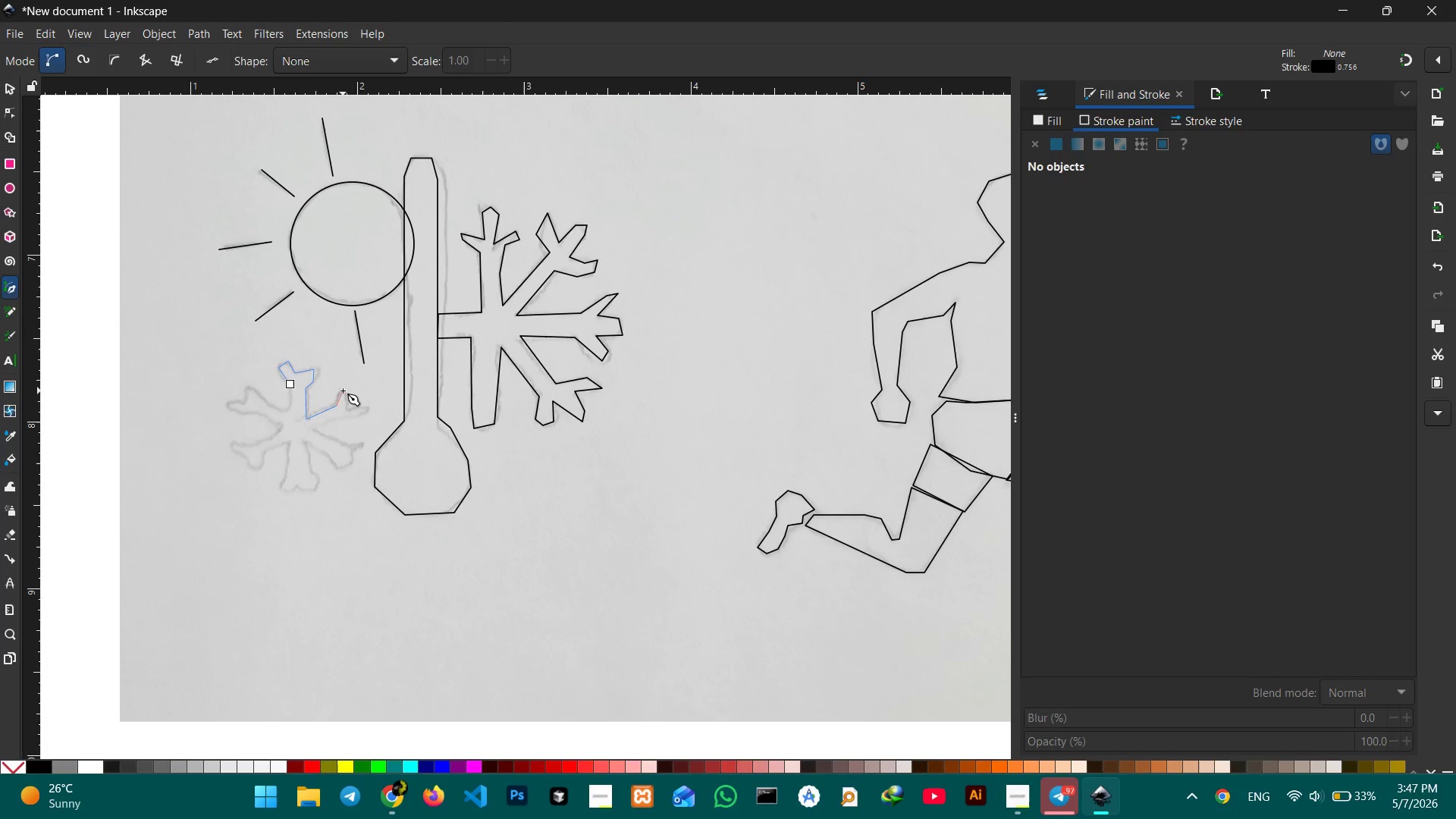 
double_click([343, 391])
 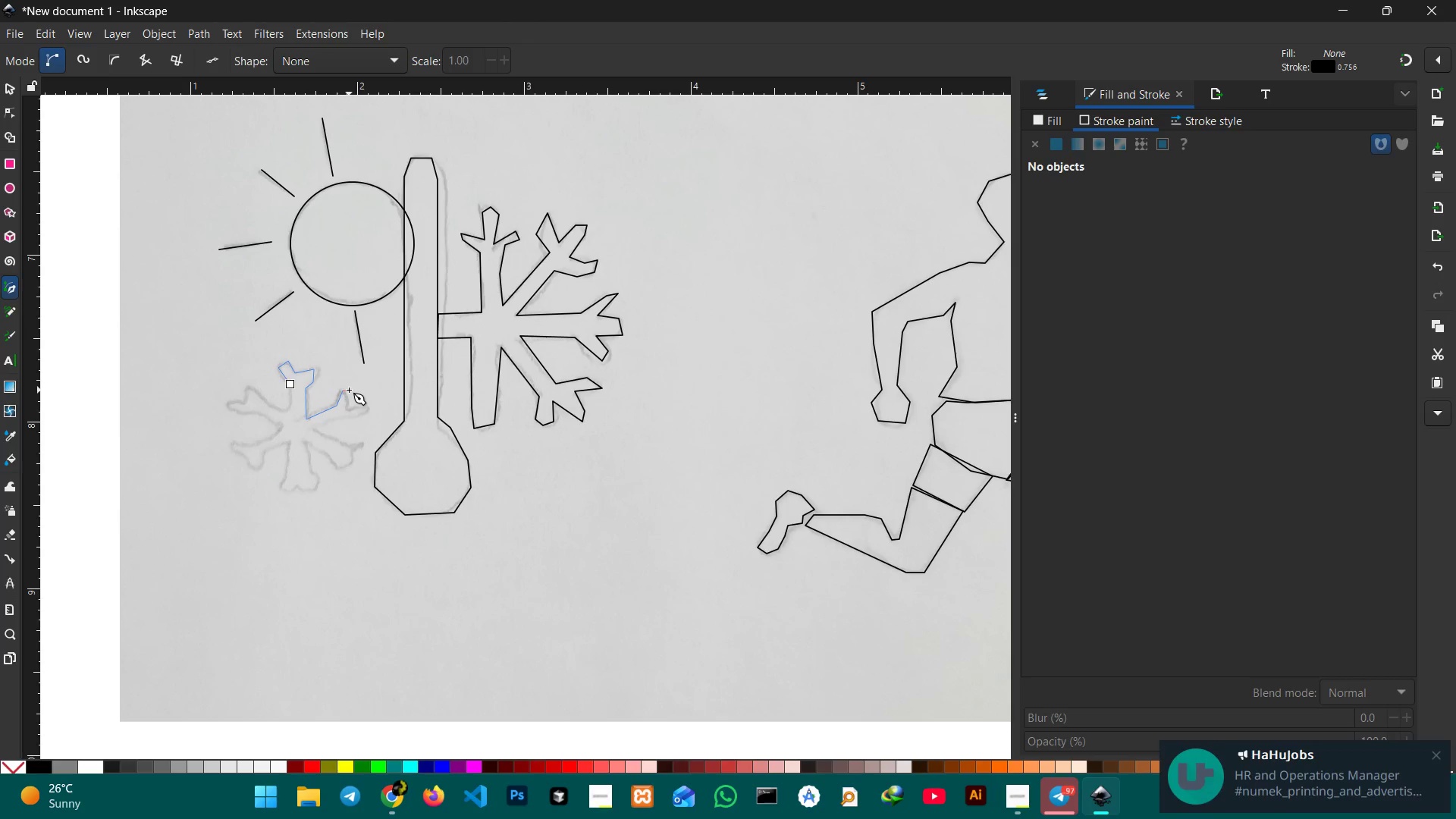 
triple_click([349, 391])
 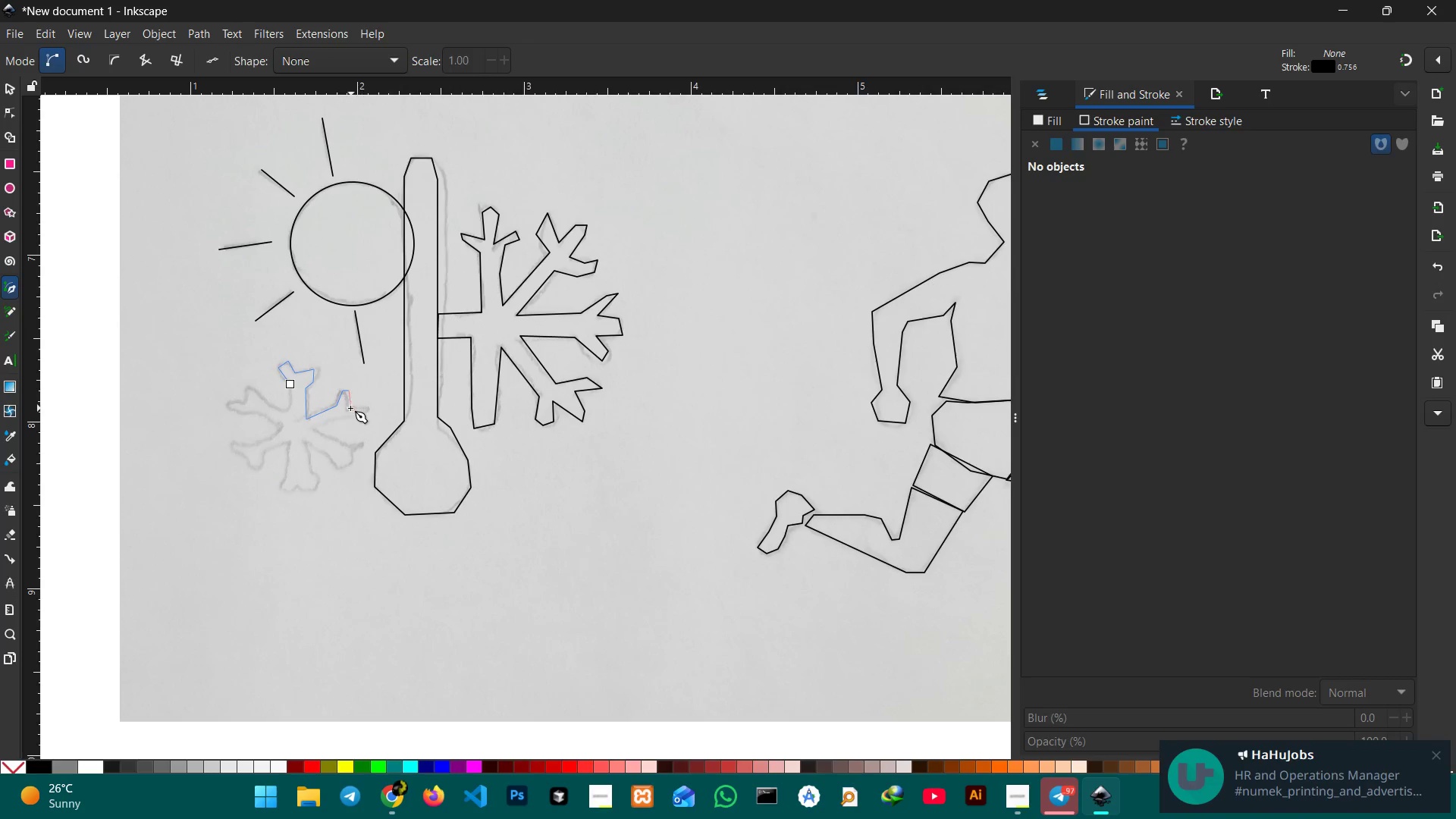 
left_click([347, 410])
 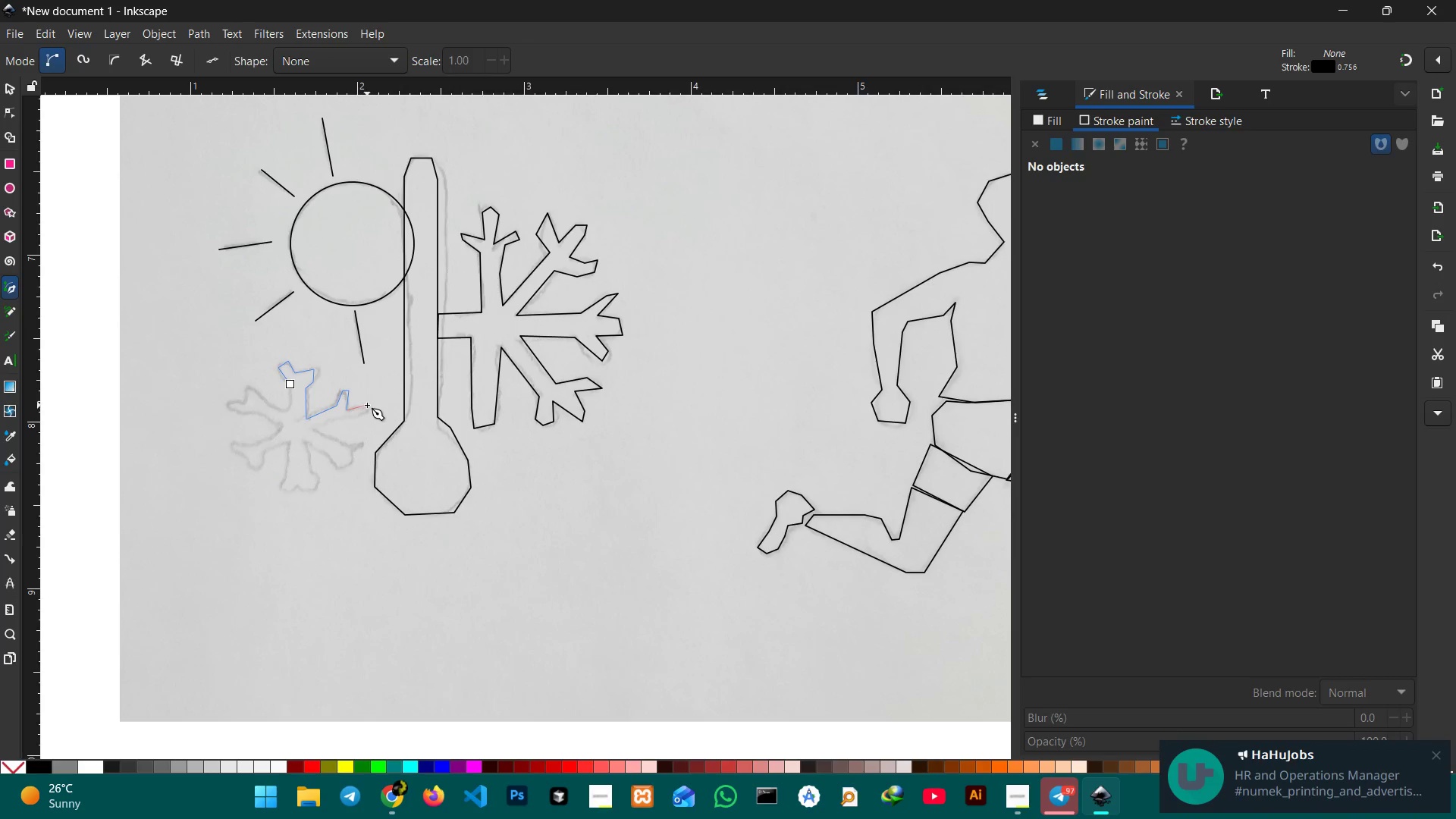 
double_click([367, 405])
 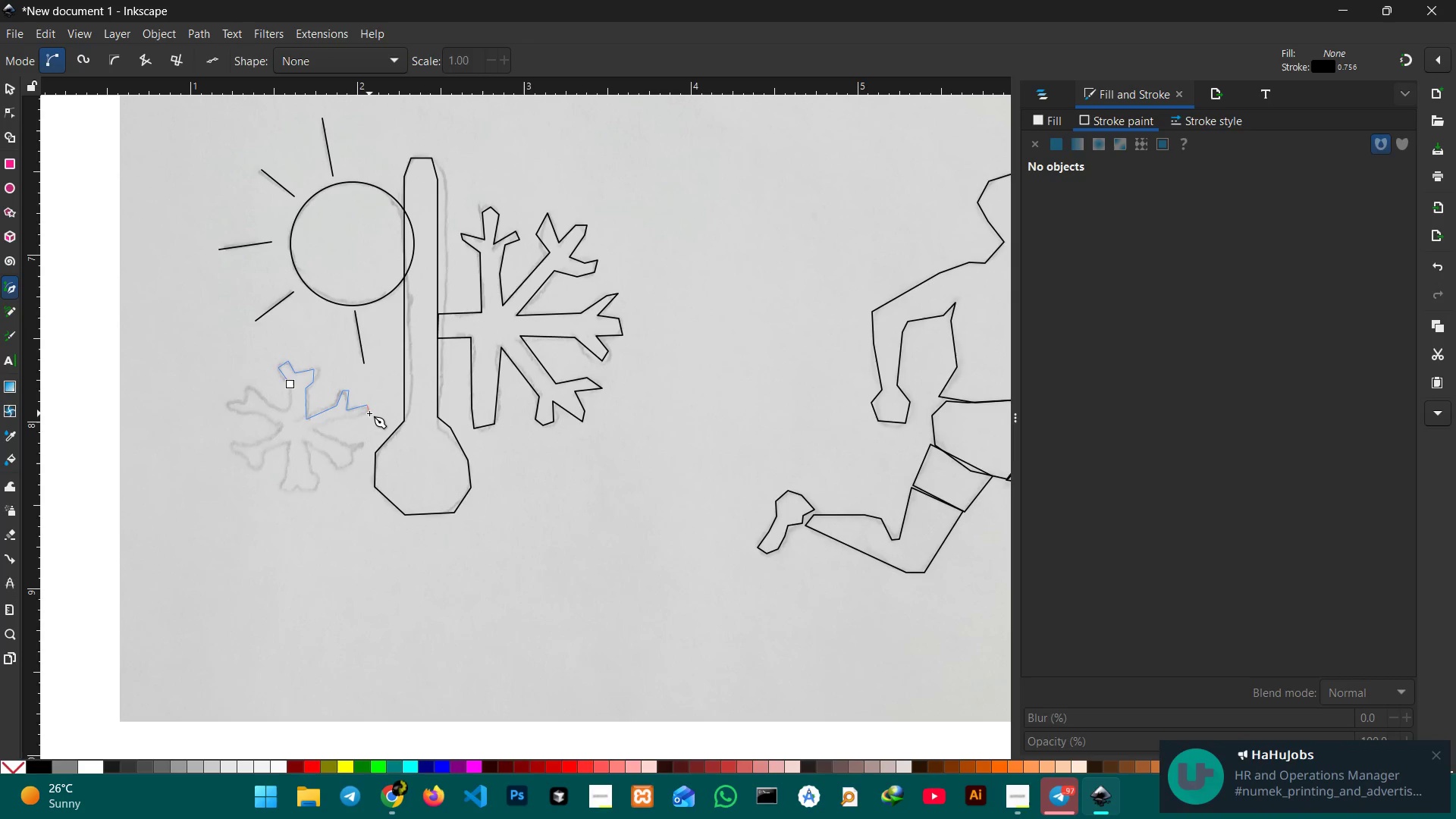 
triple_click([369, 413])
 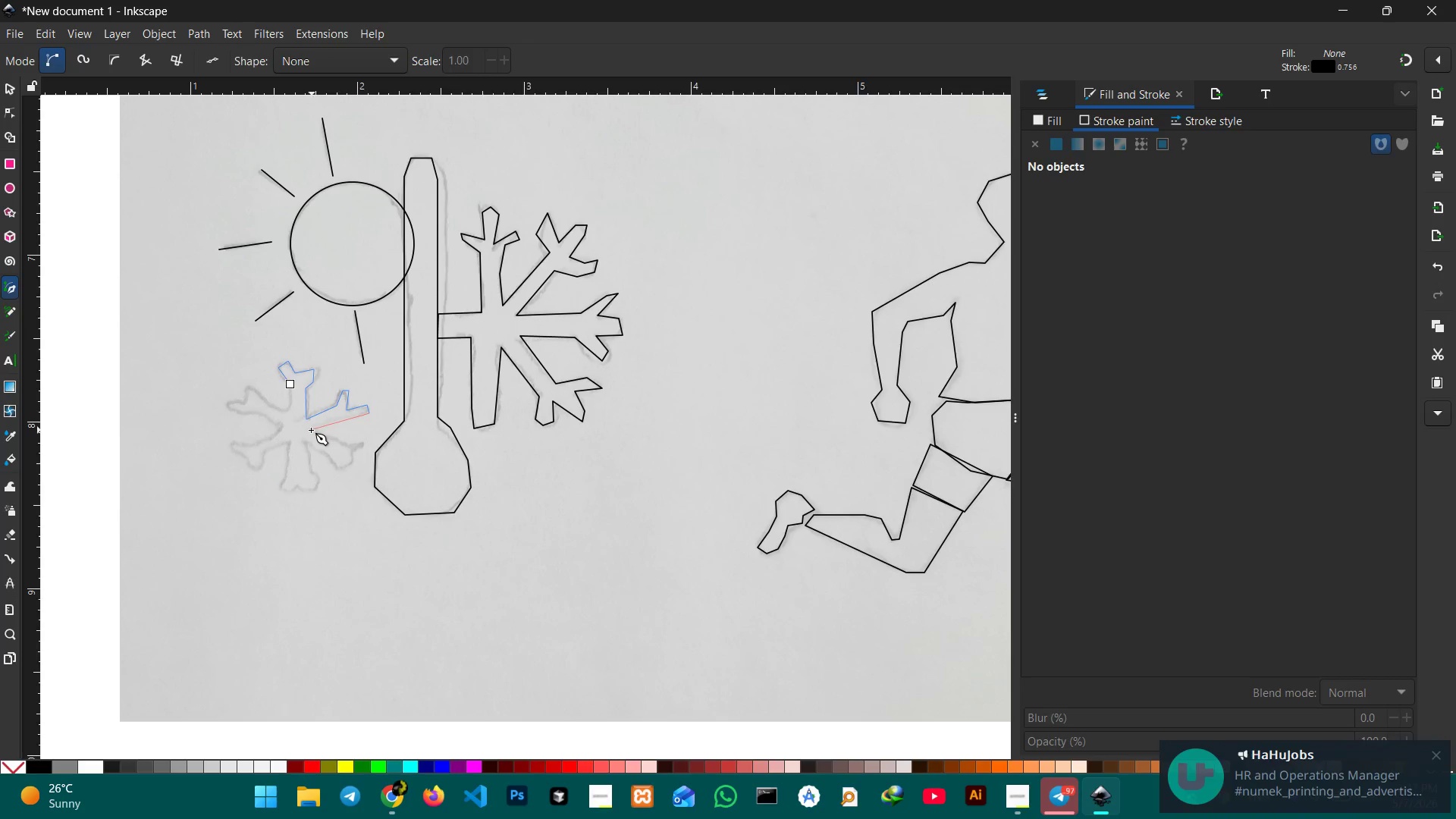 
left_click([311, 430])
 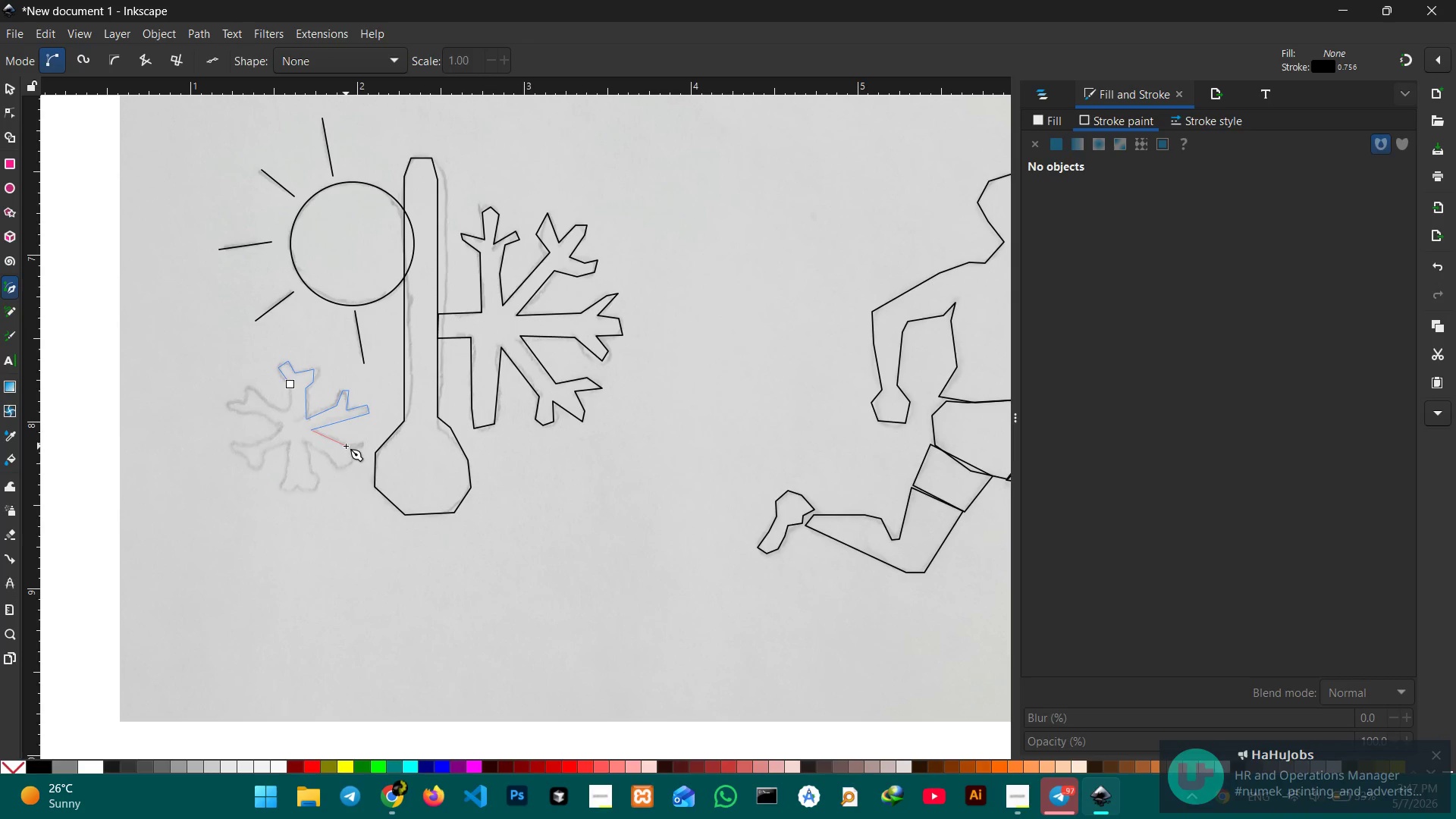 
left_click([346, 446])
 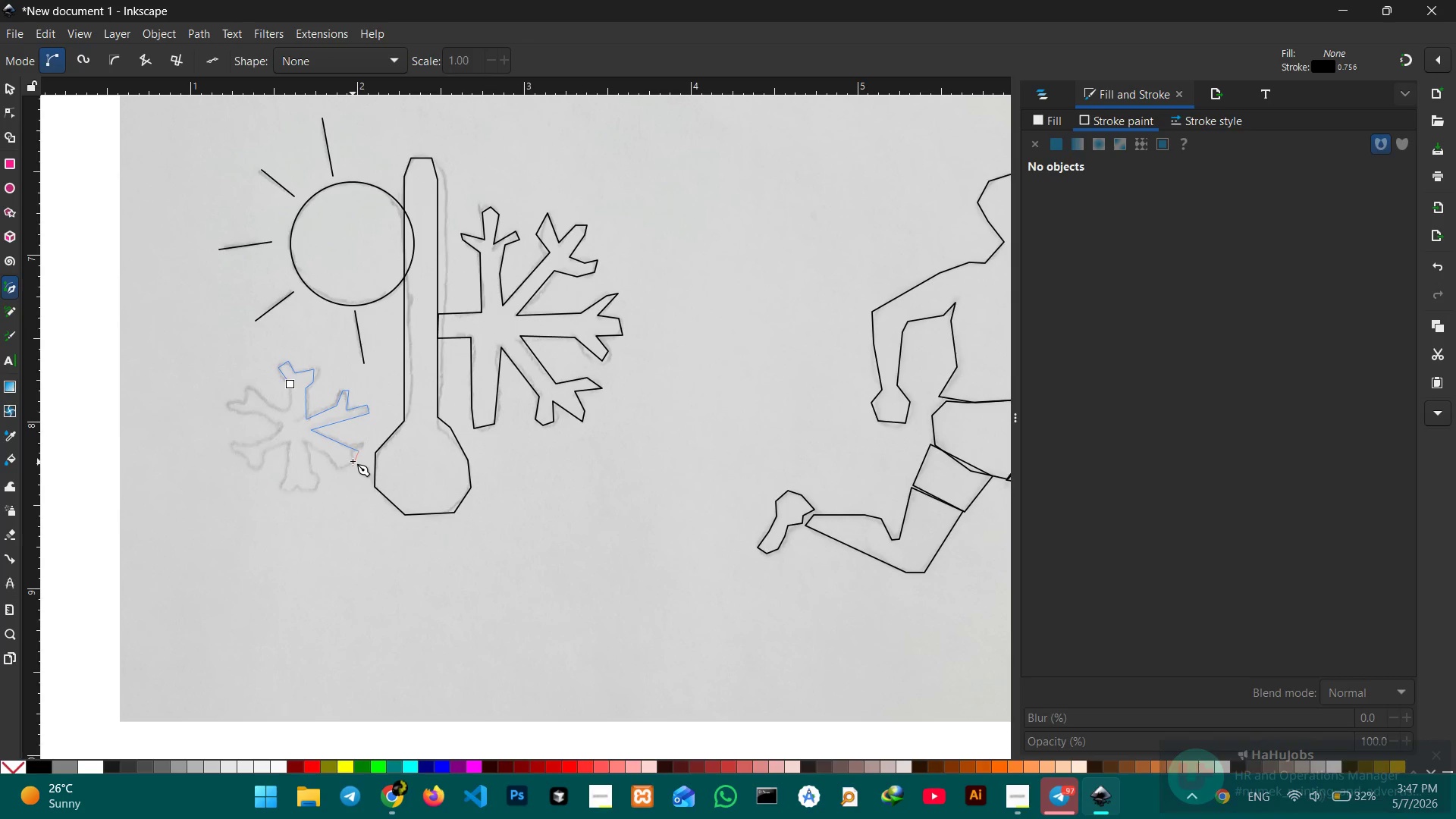 
left_click([353, 461])
 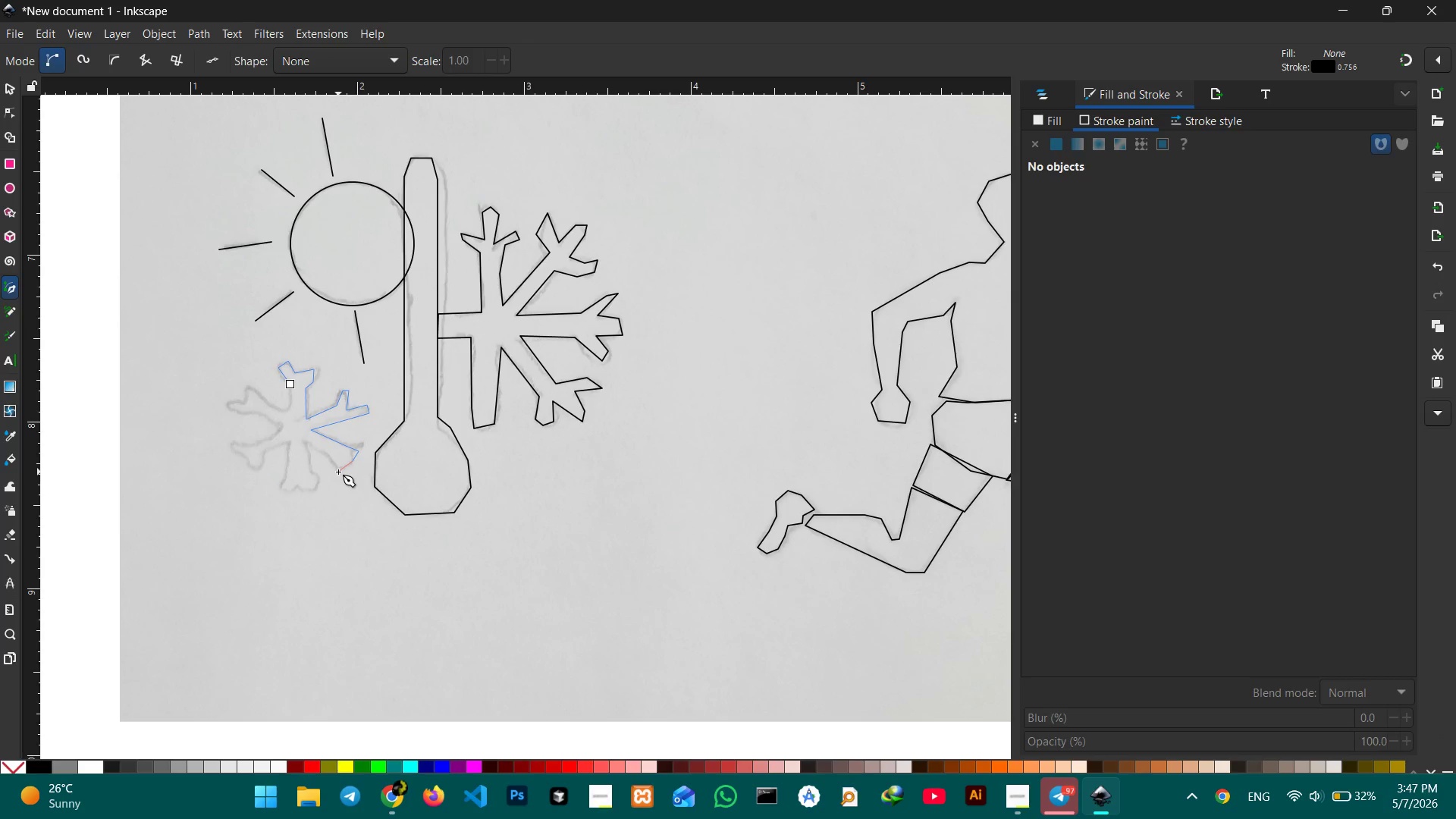 
left_click([338, 472])
 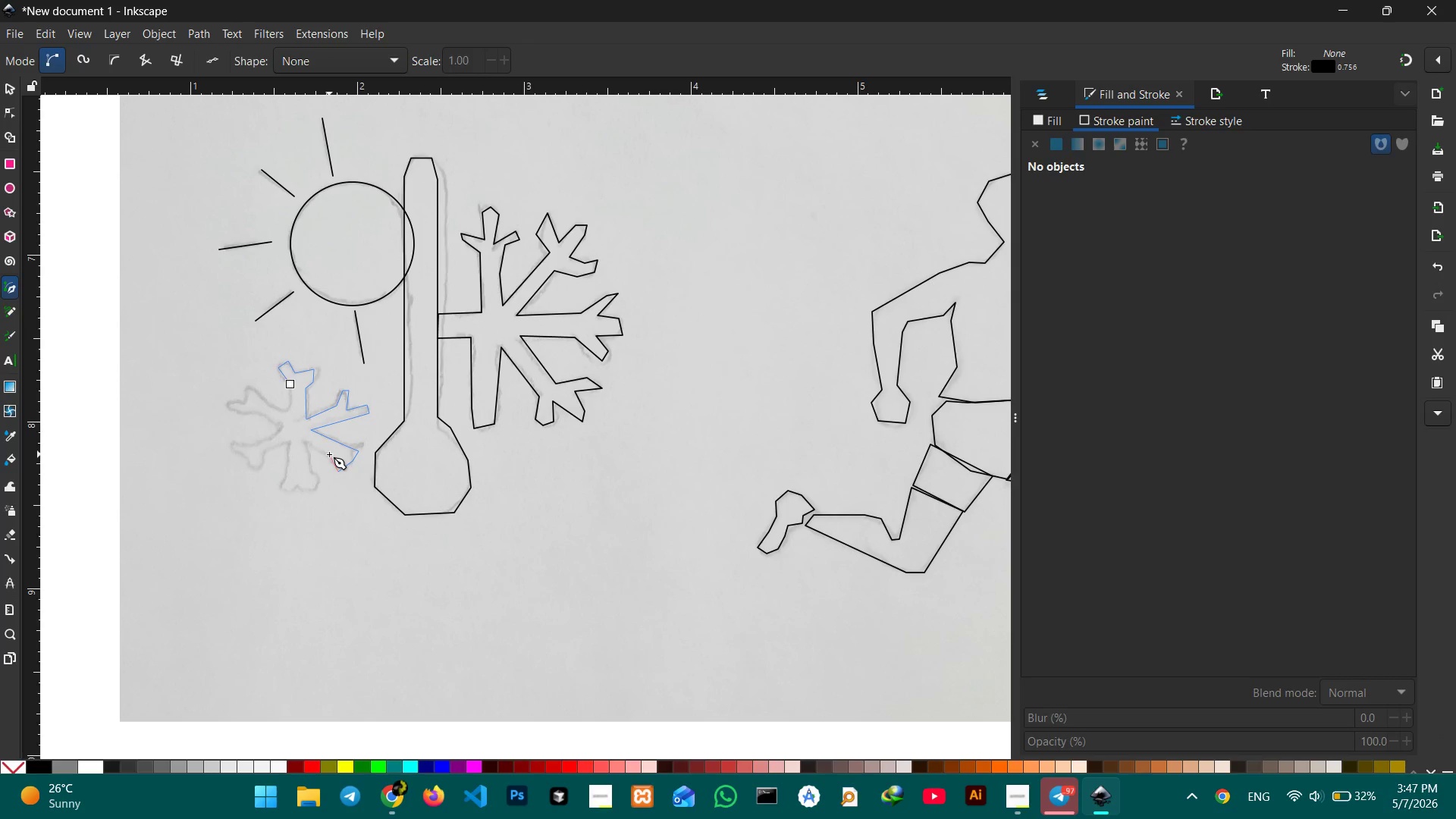 
left_click([329, 454])
 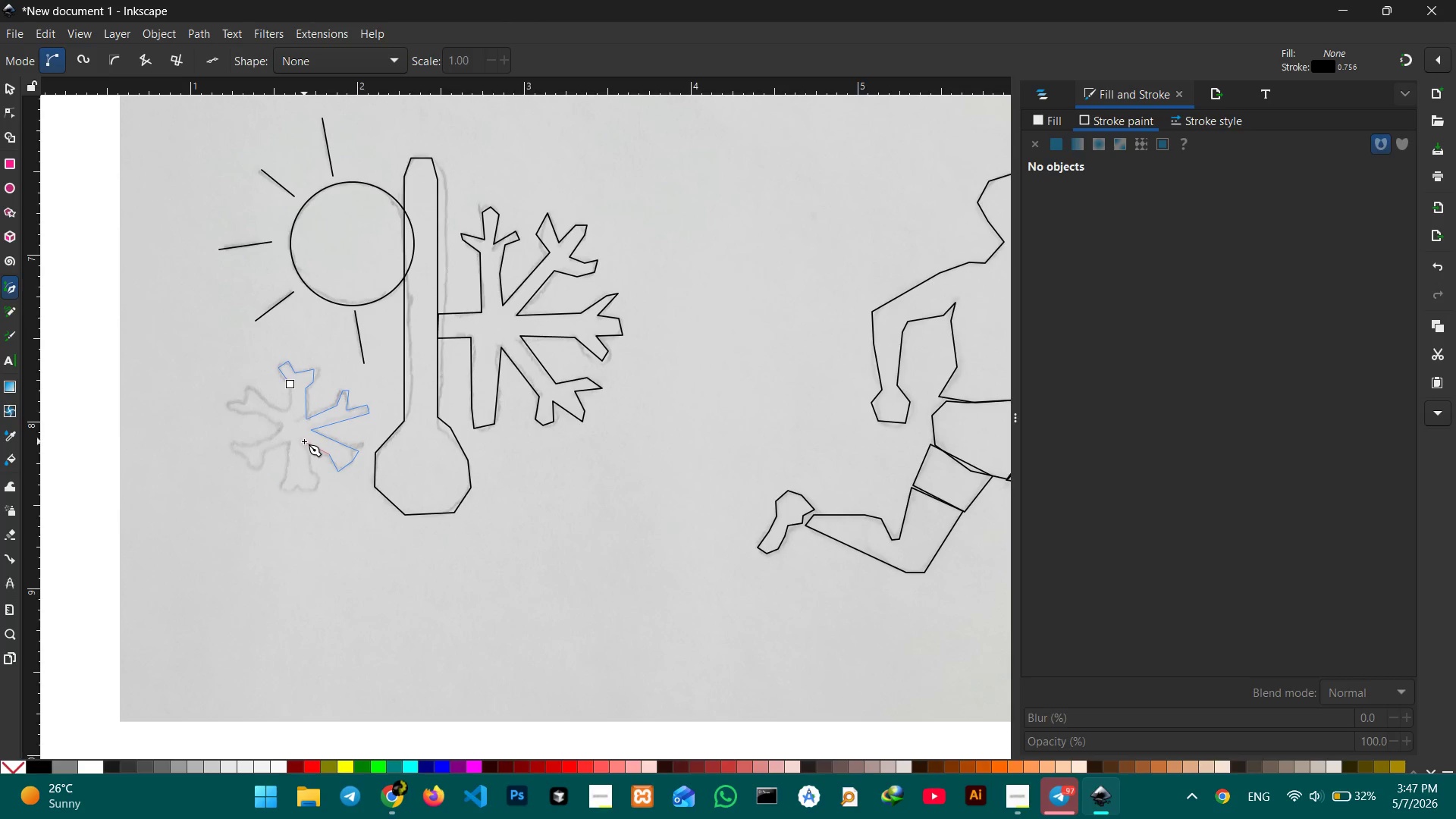 
left_click([304, 441])
 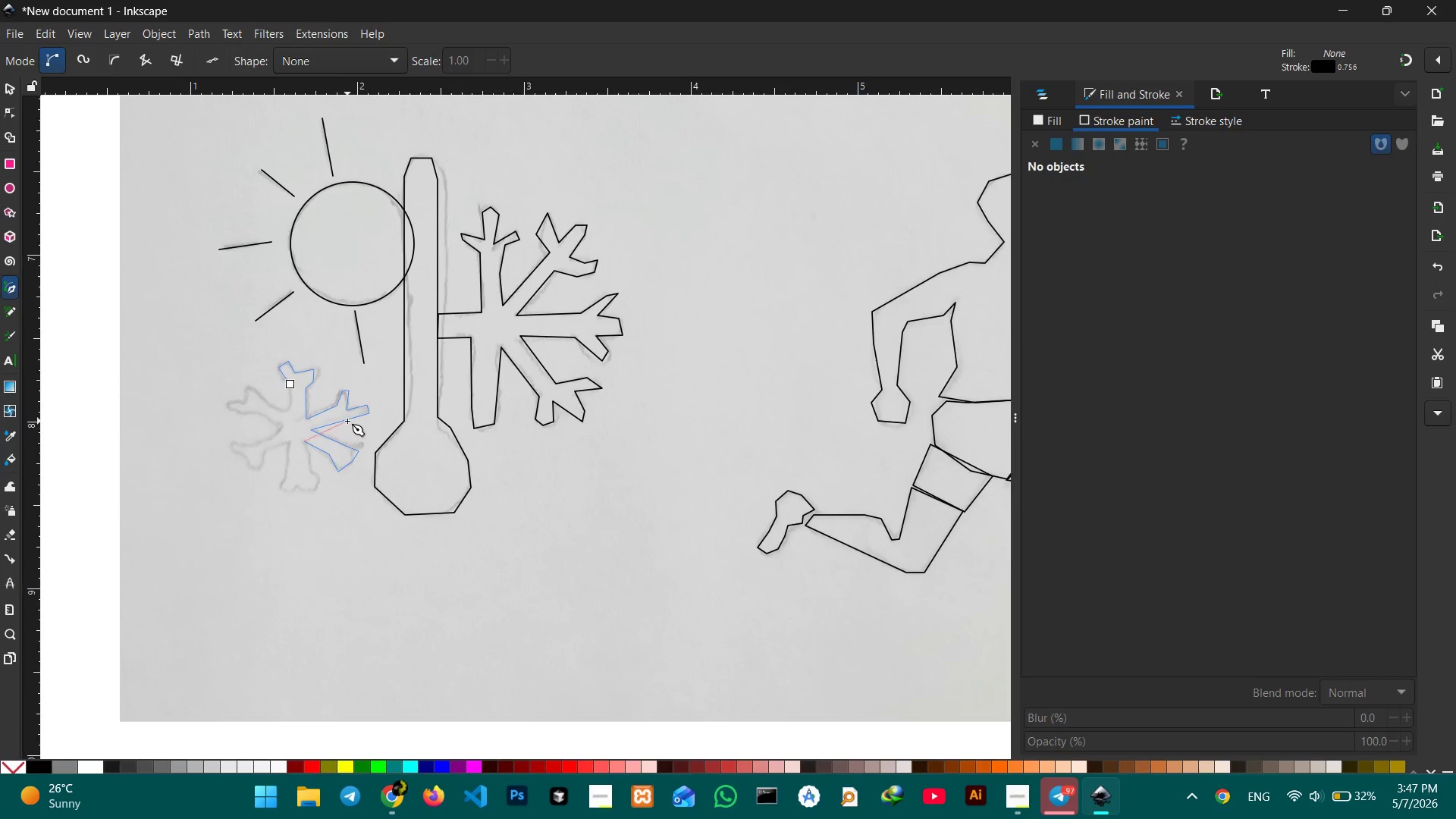 
scroll: coordinate [347, 421], scroll_direction: down, amount: 1.0
 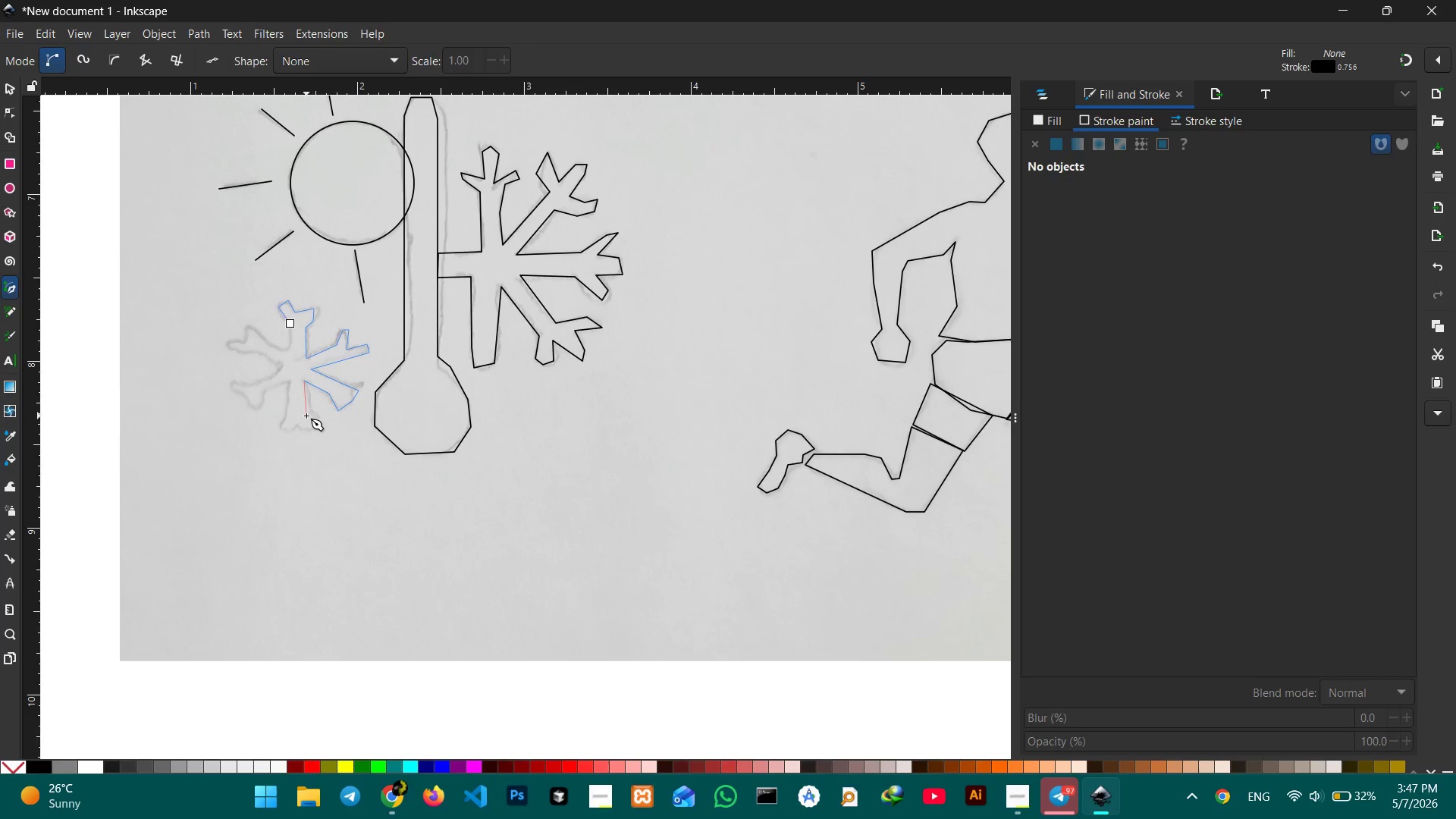 
left_click([306, 416])
 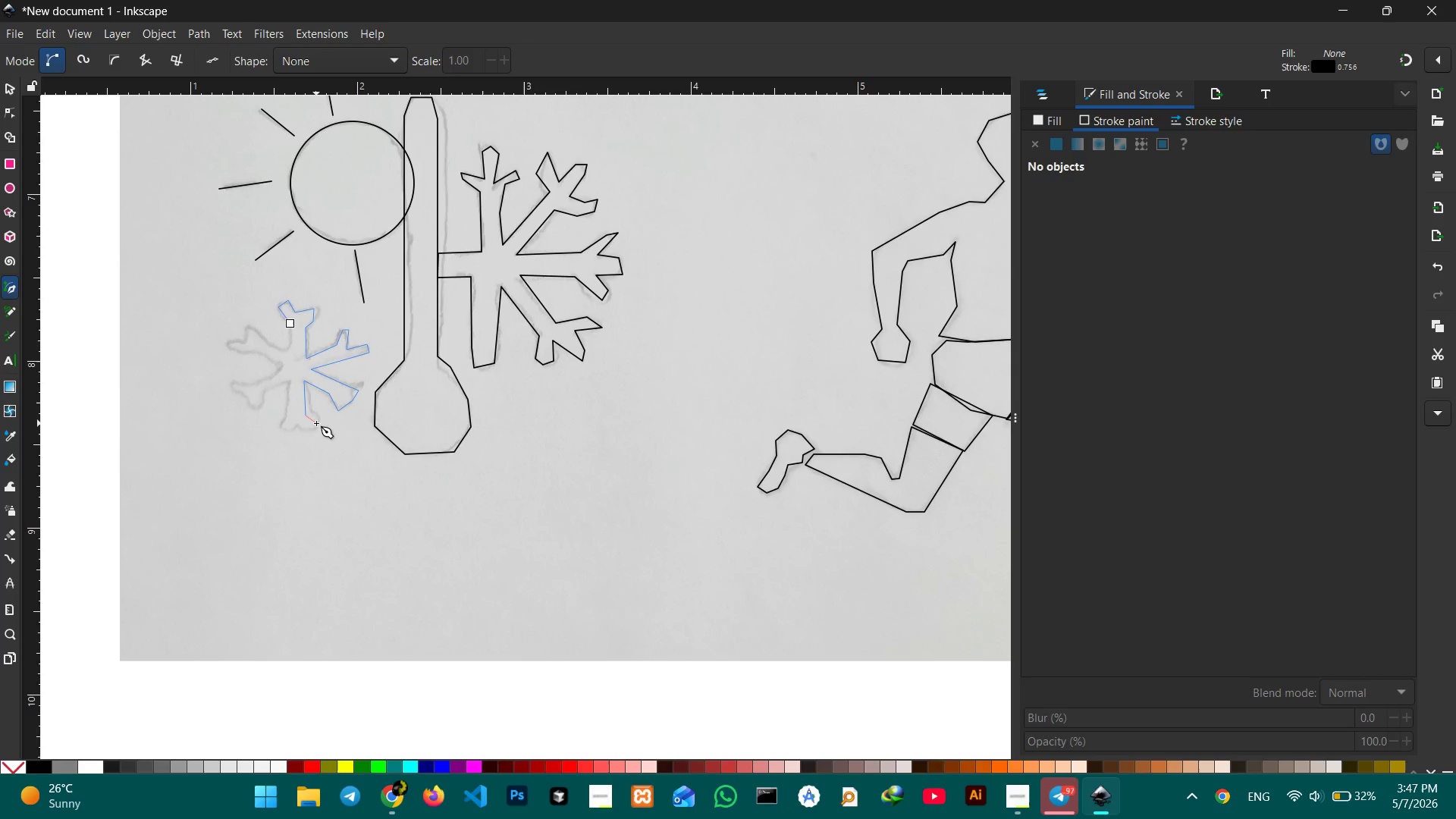 
double_click([316, 423])
 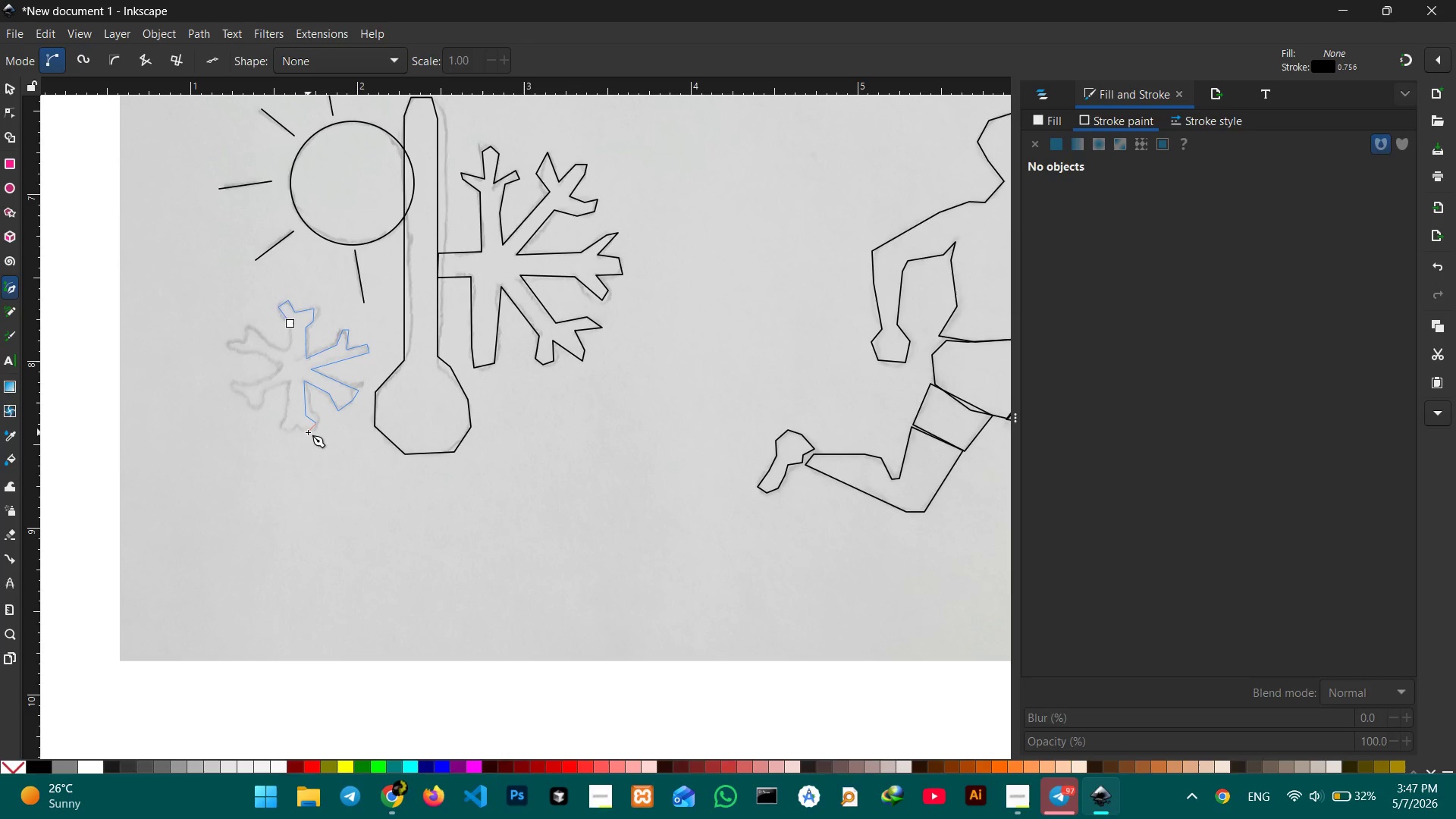 
left_click([308, 432])
 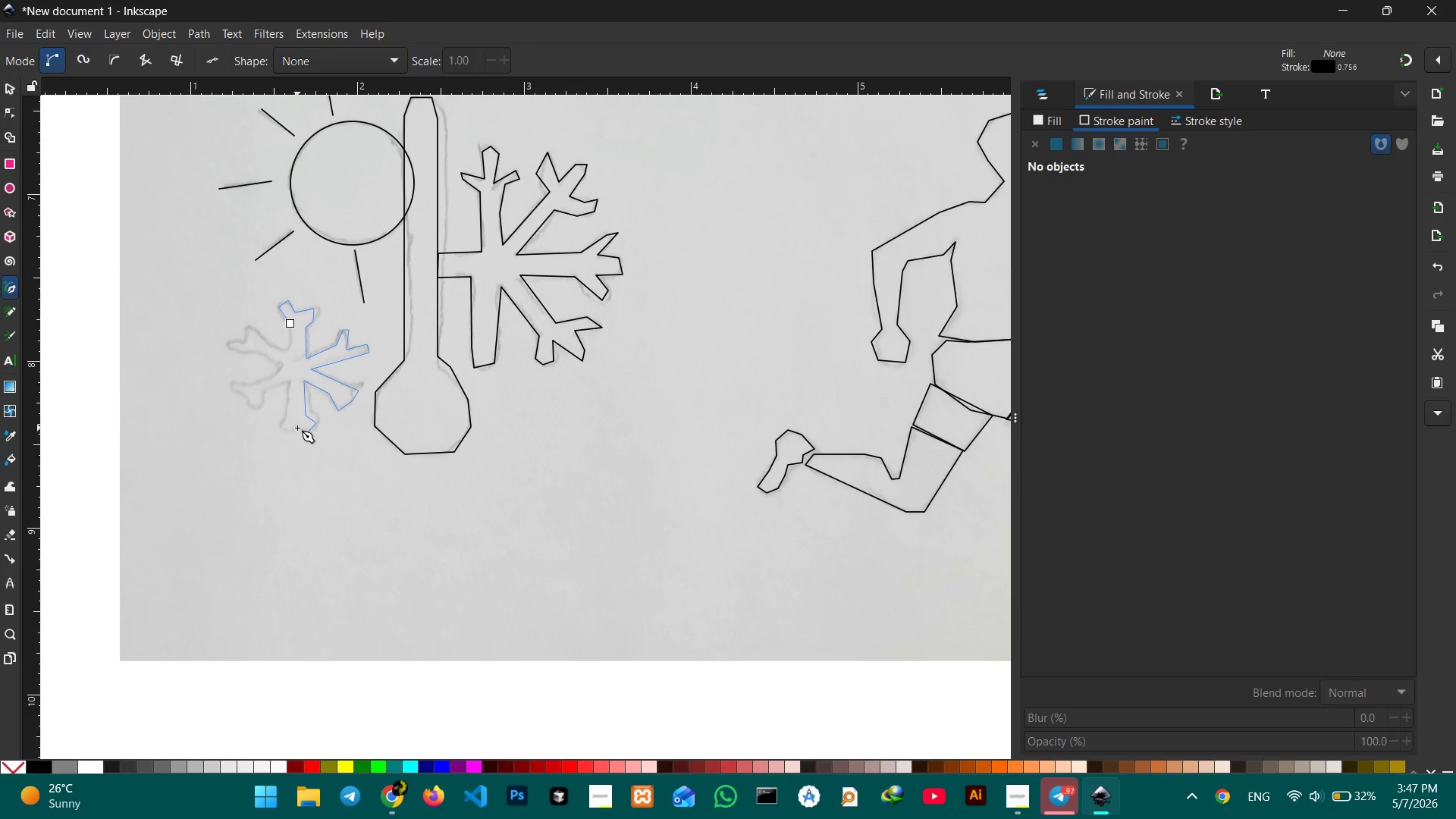 
double_click([297, 428])
 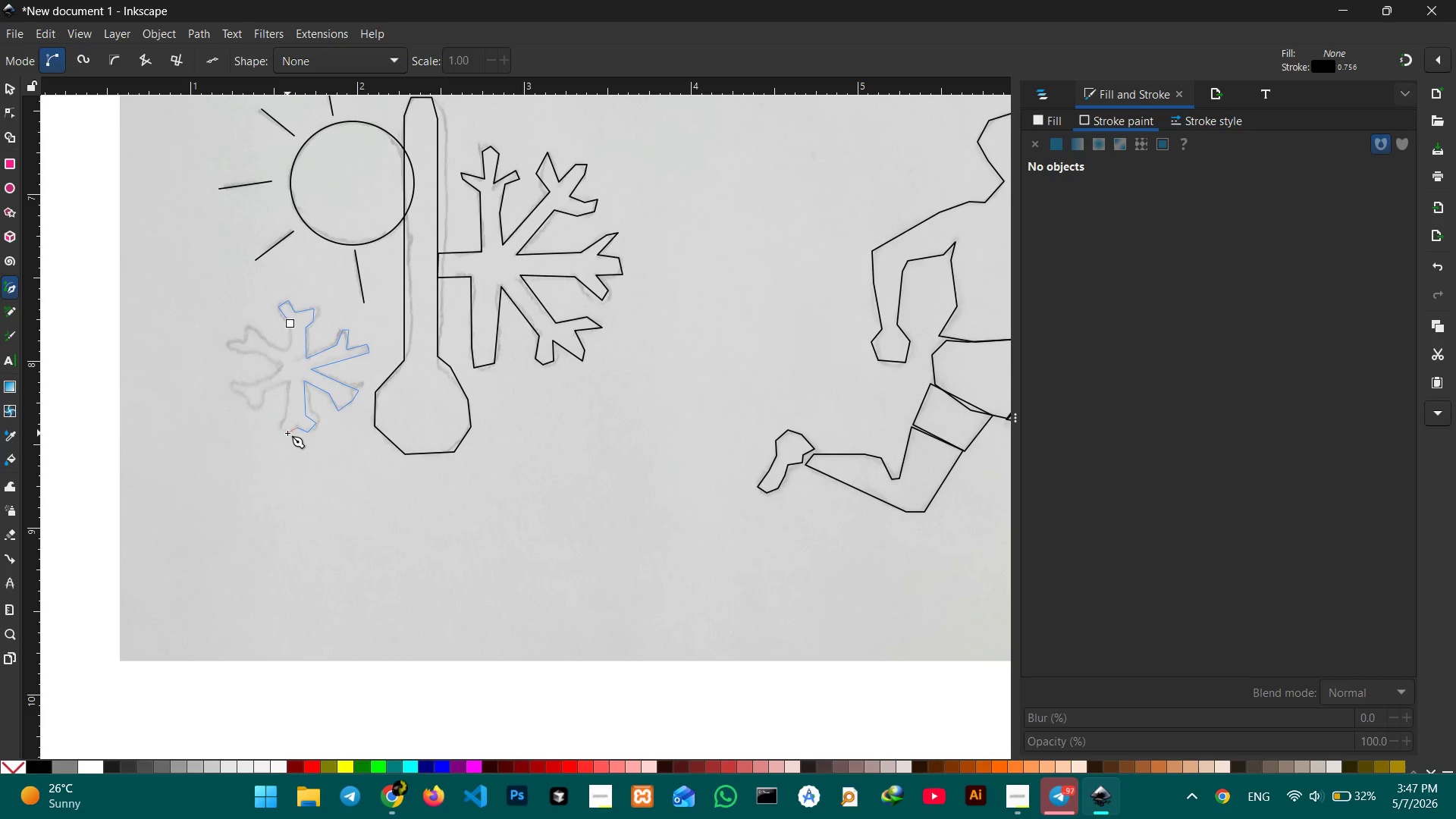 
triple_click([287, 433])
 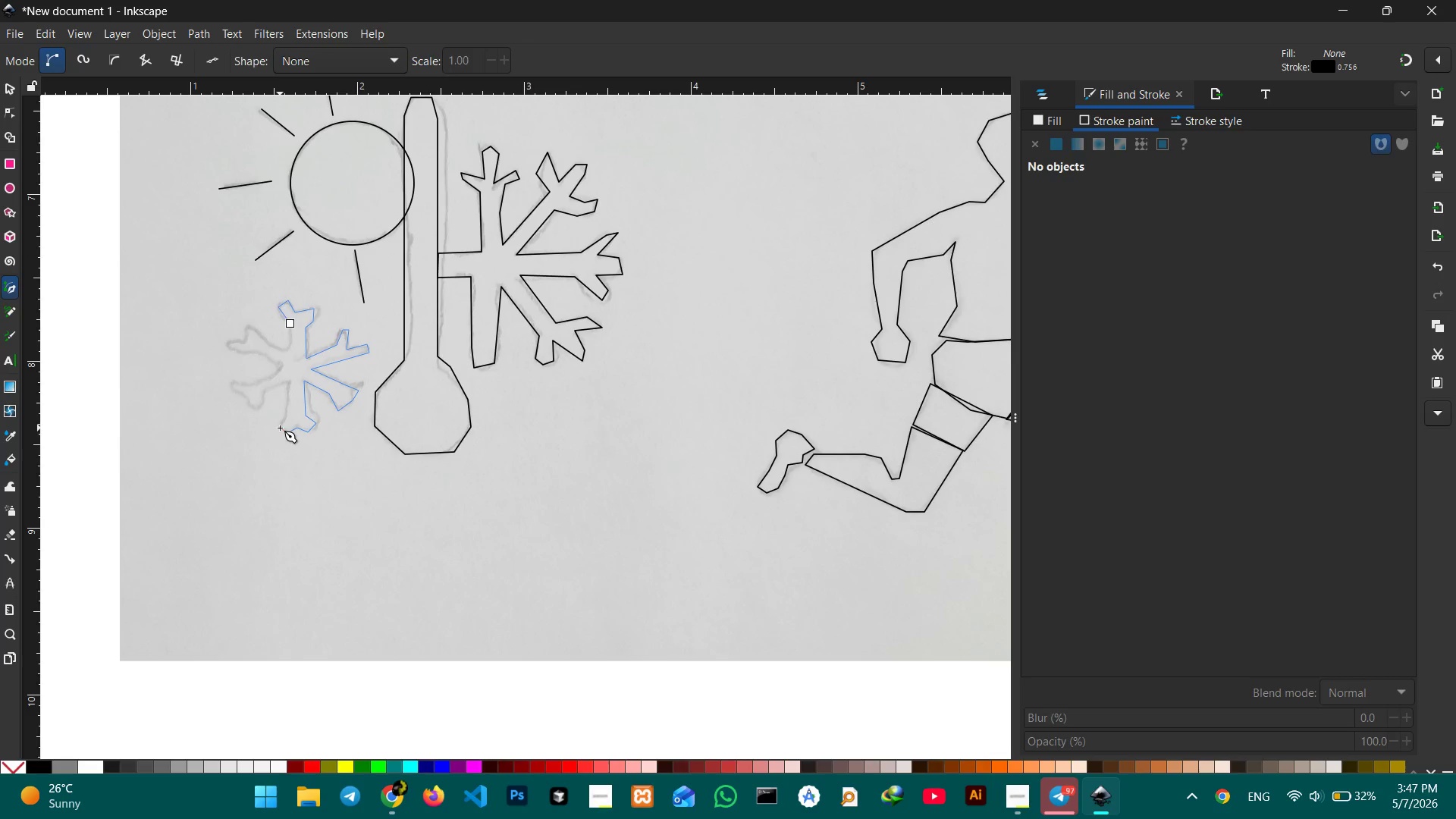 
left_click([280, 428])
 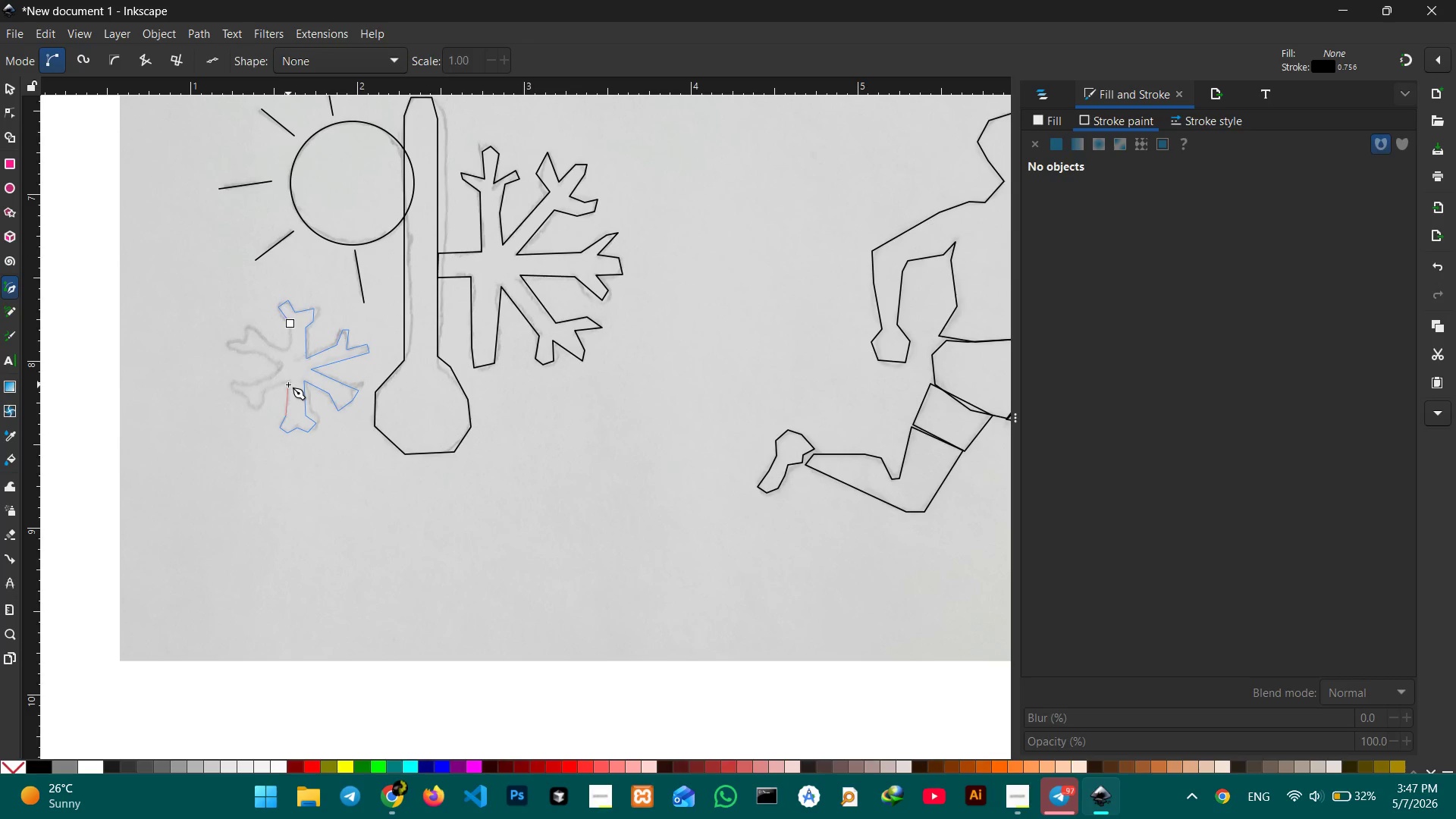 
left_click([287, 383])
 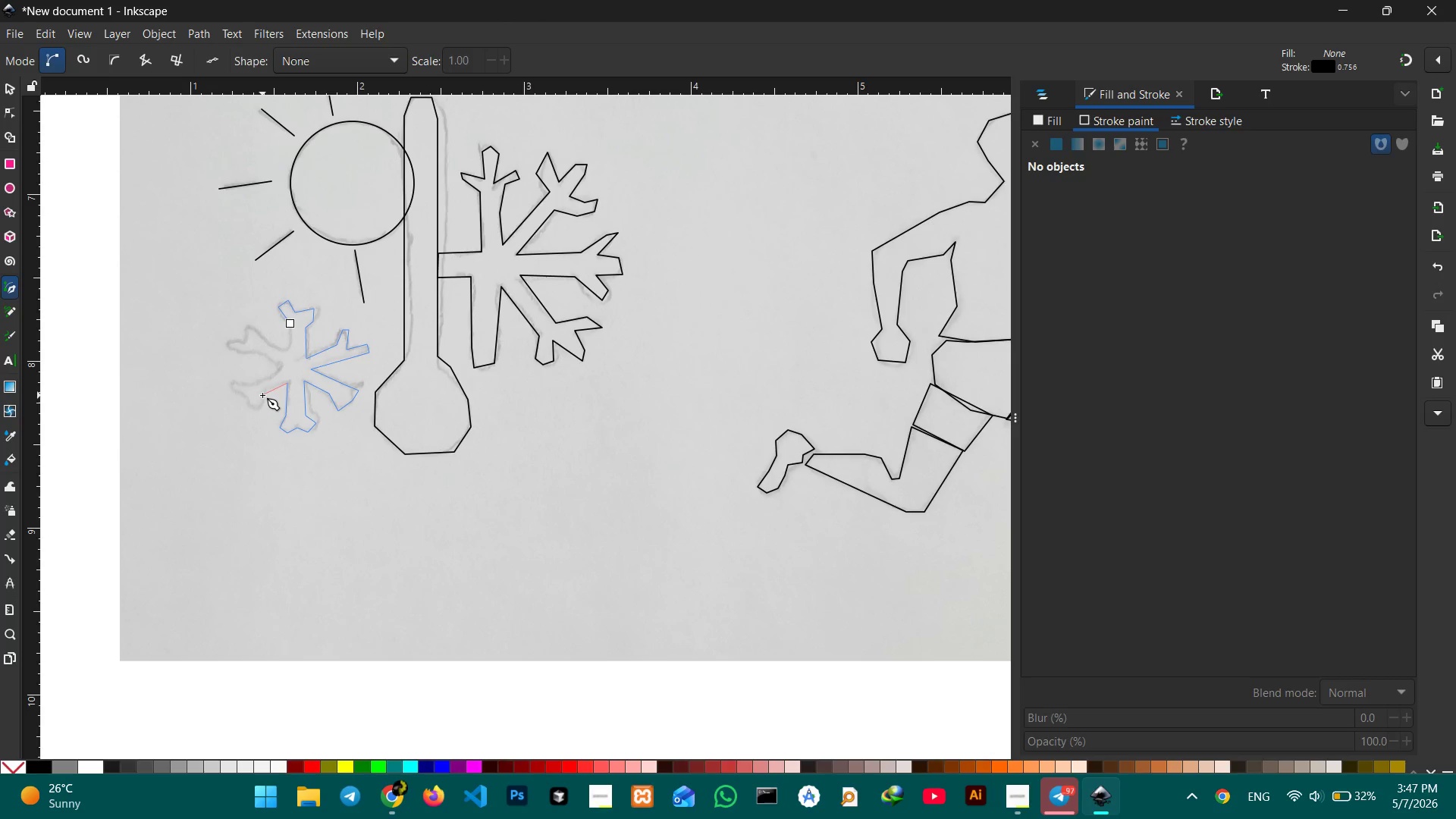 
left_click([262, 395])
 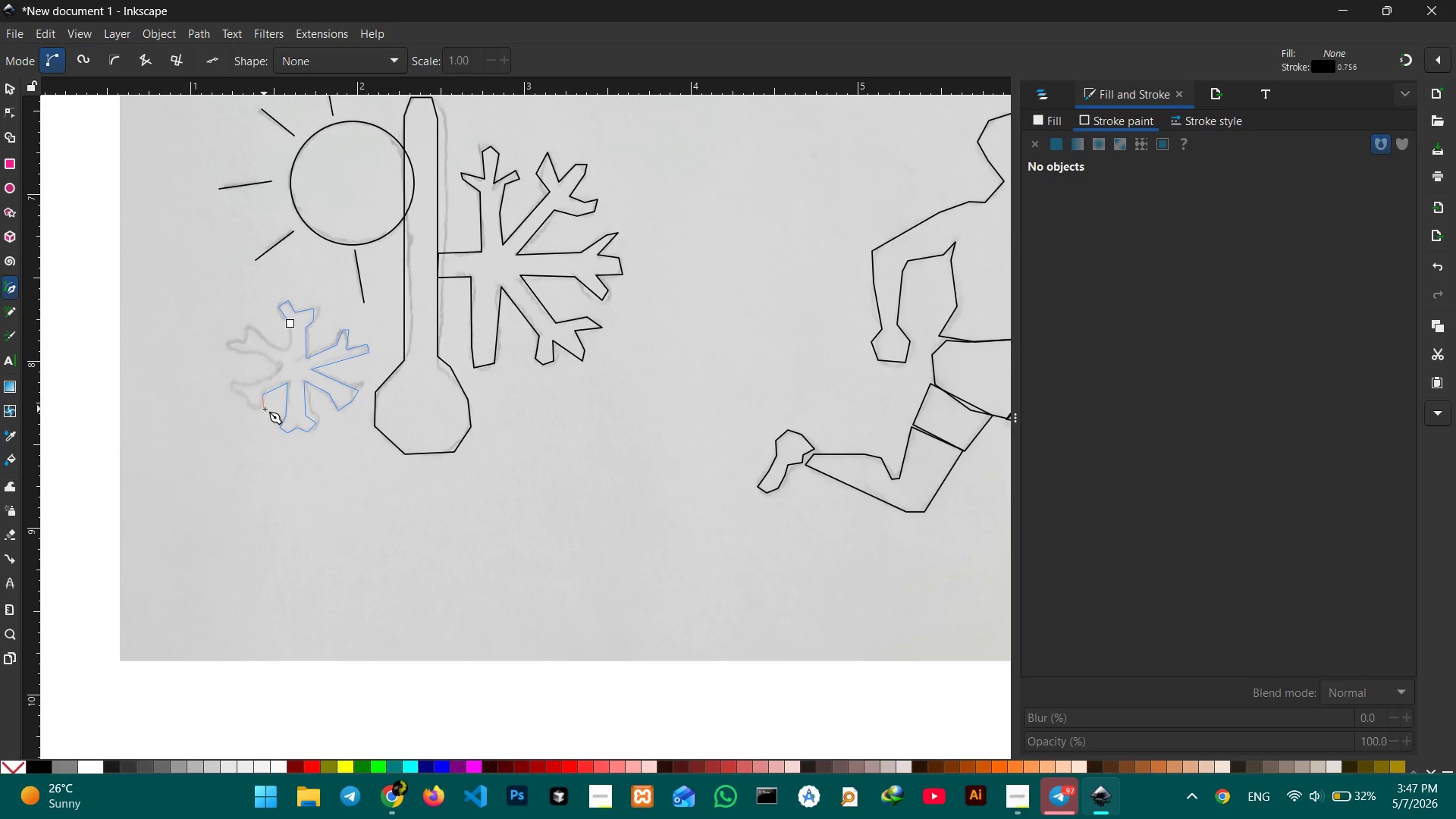 
double_click([253, 411])
 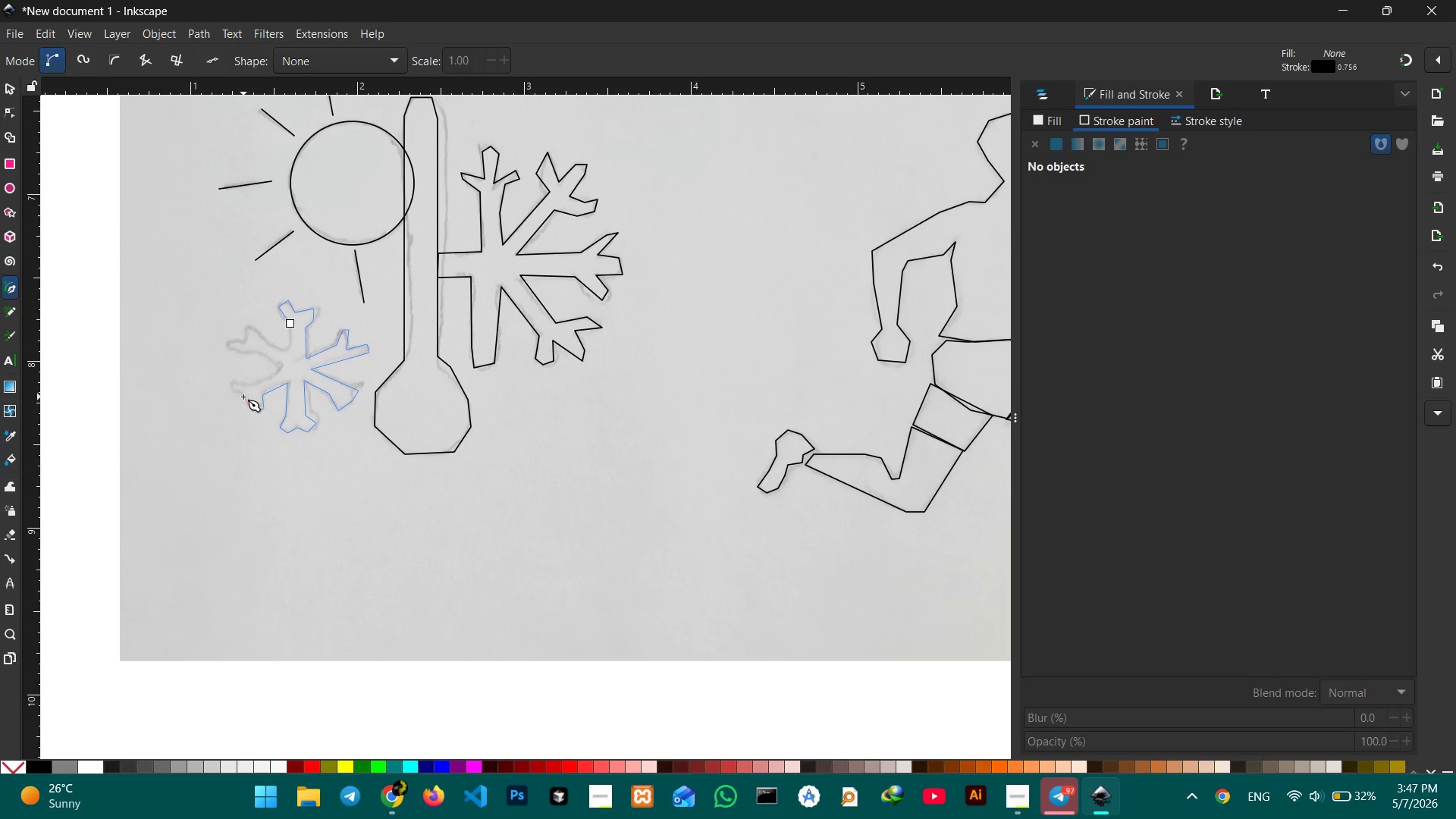 
left_click([246, 397])
 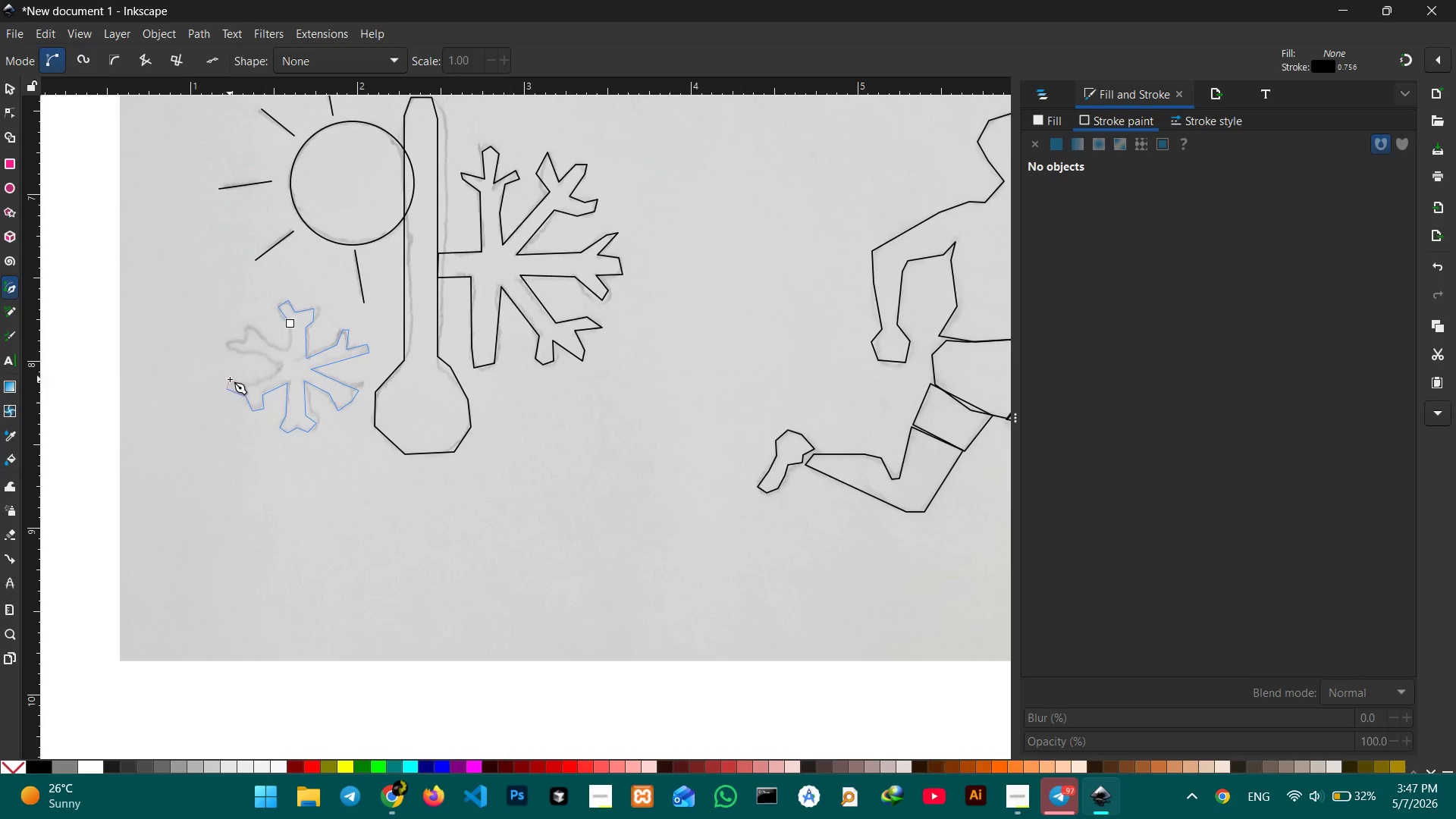 
triple_click([230, 379])
 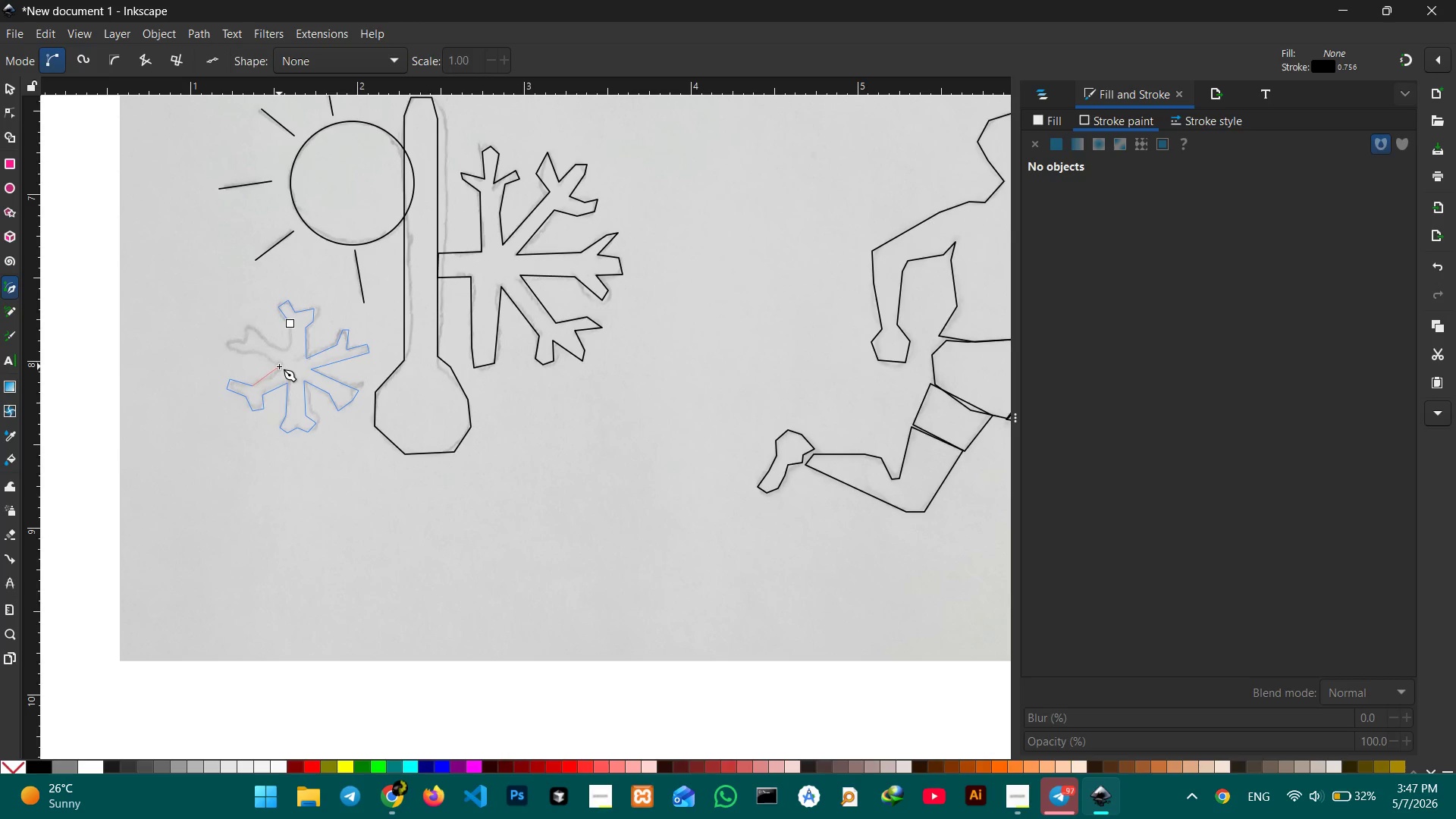 
left_click([283, 366])
 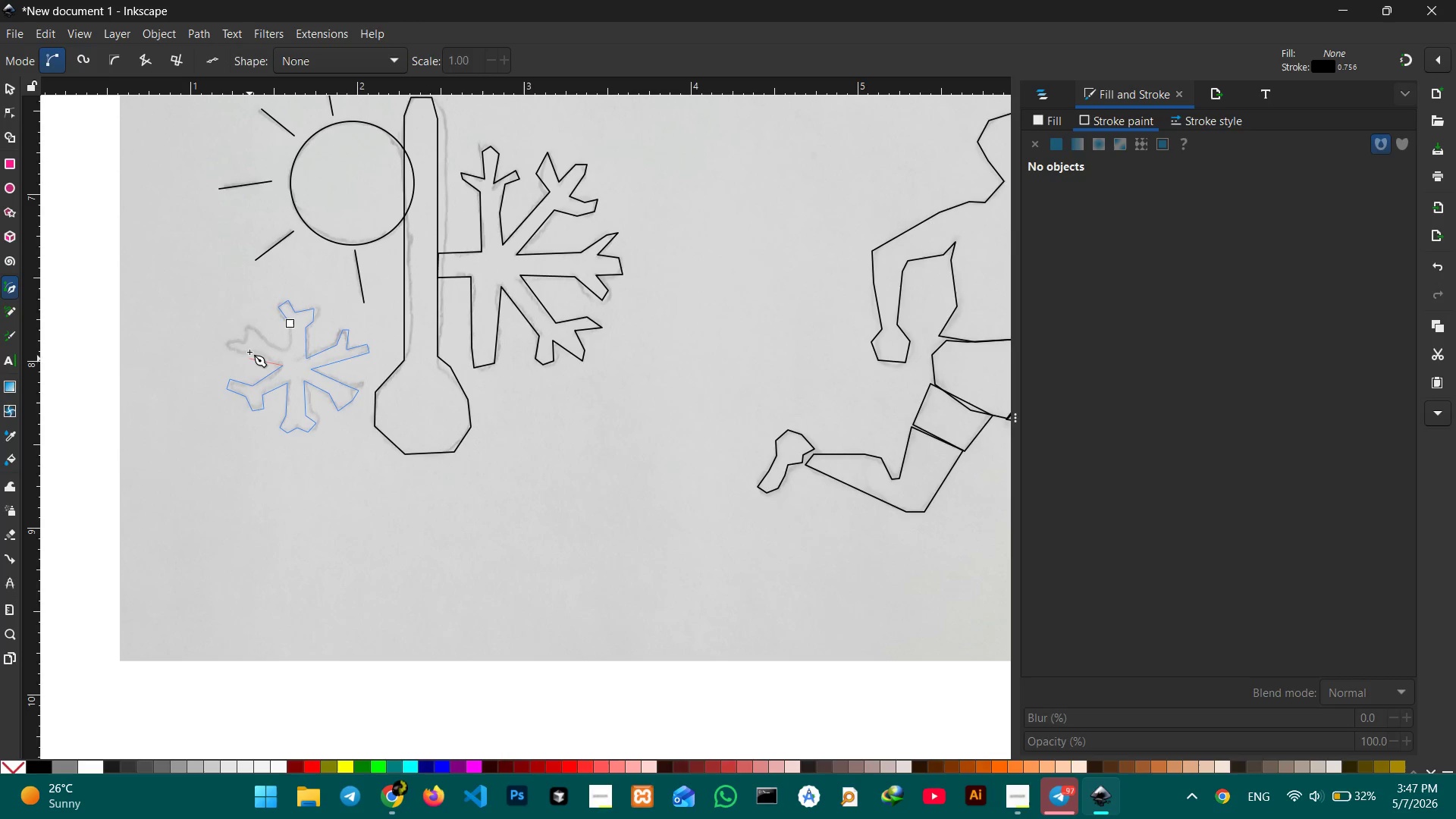 
left_click([249, 349])
 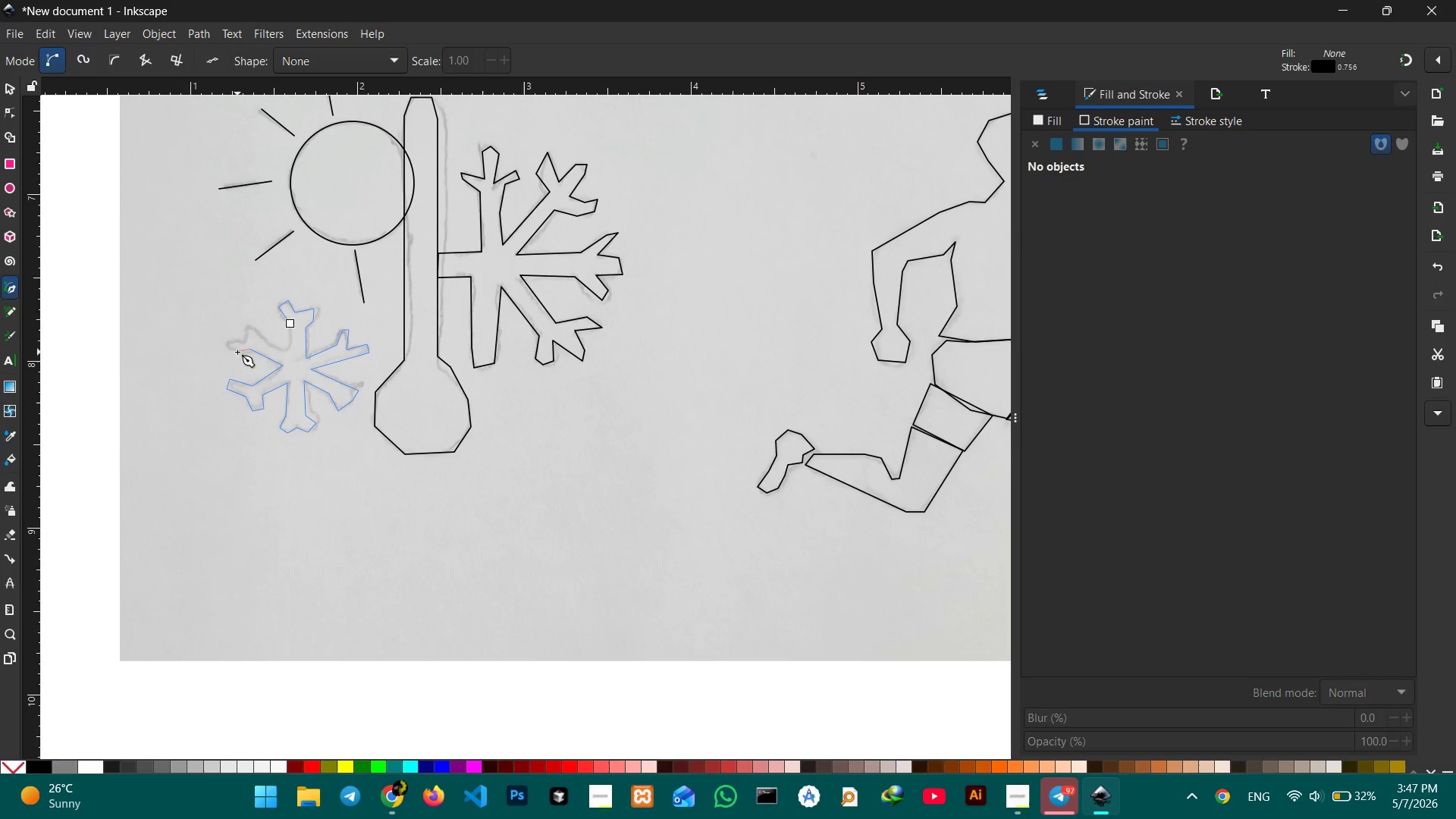 
double_click([237, 352])
 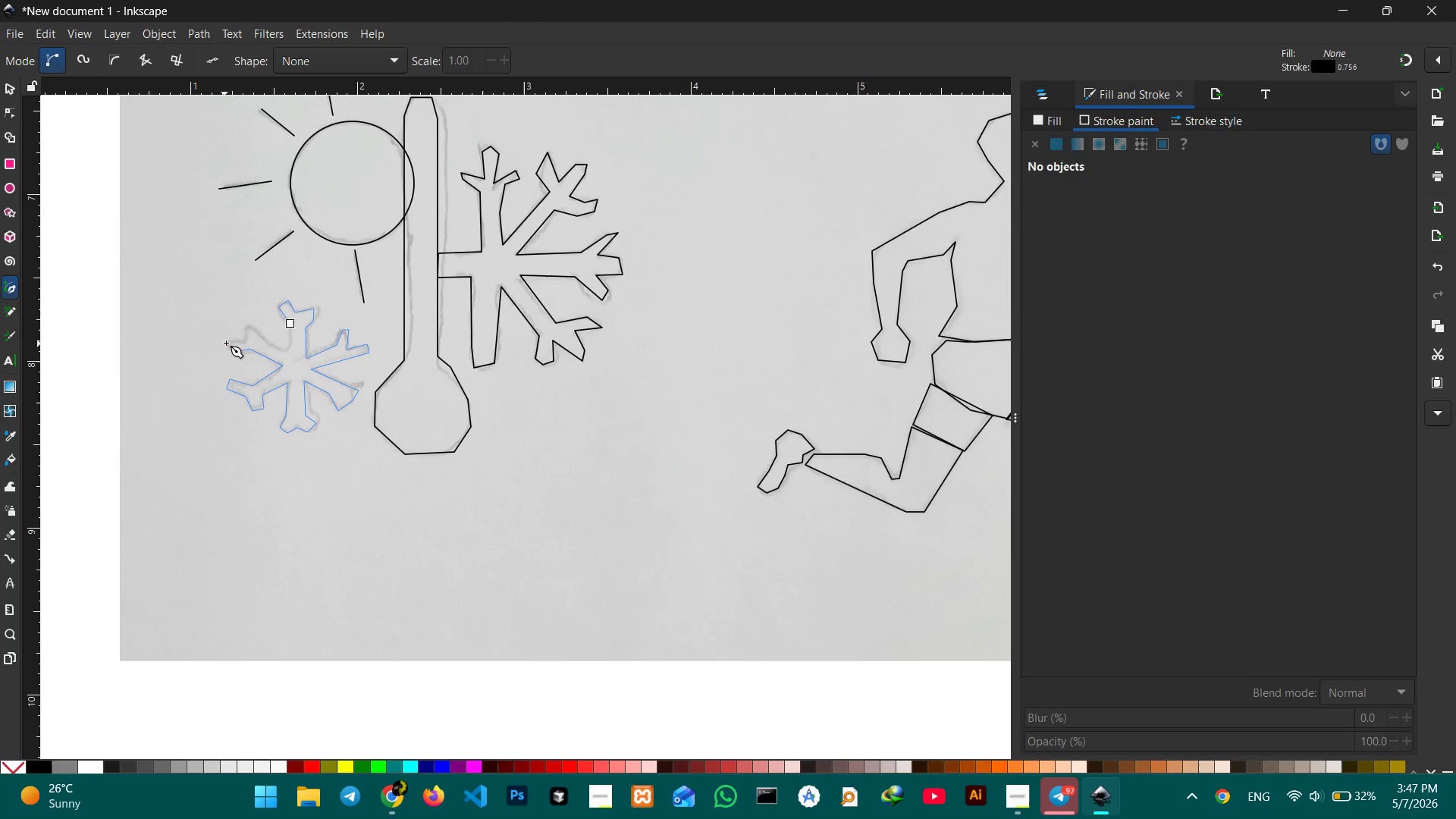 
left_click([226, 343])
 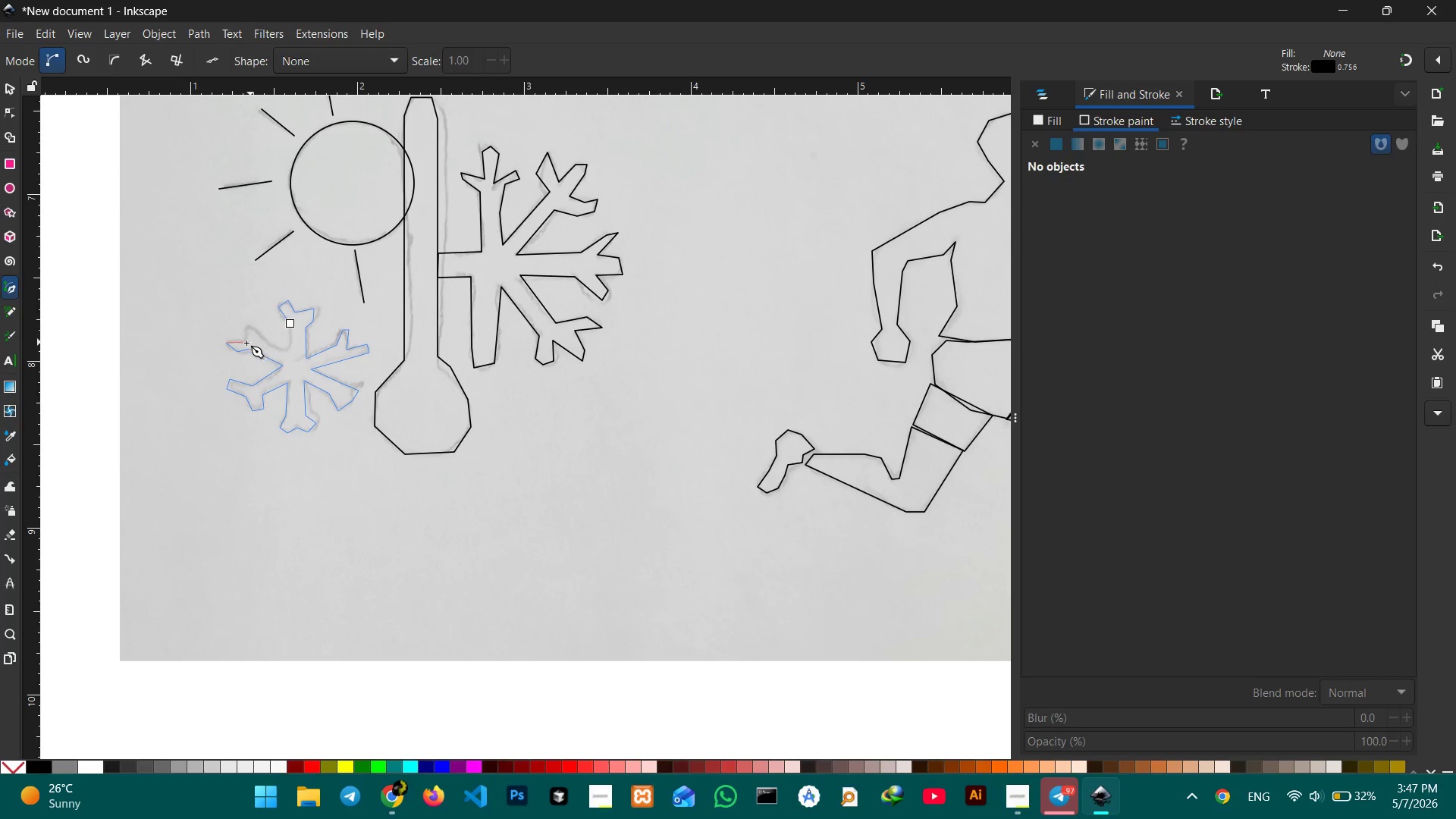 
left_click([245, 341])
 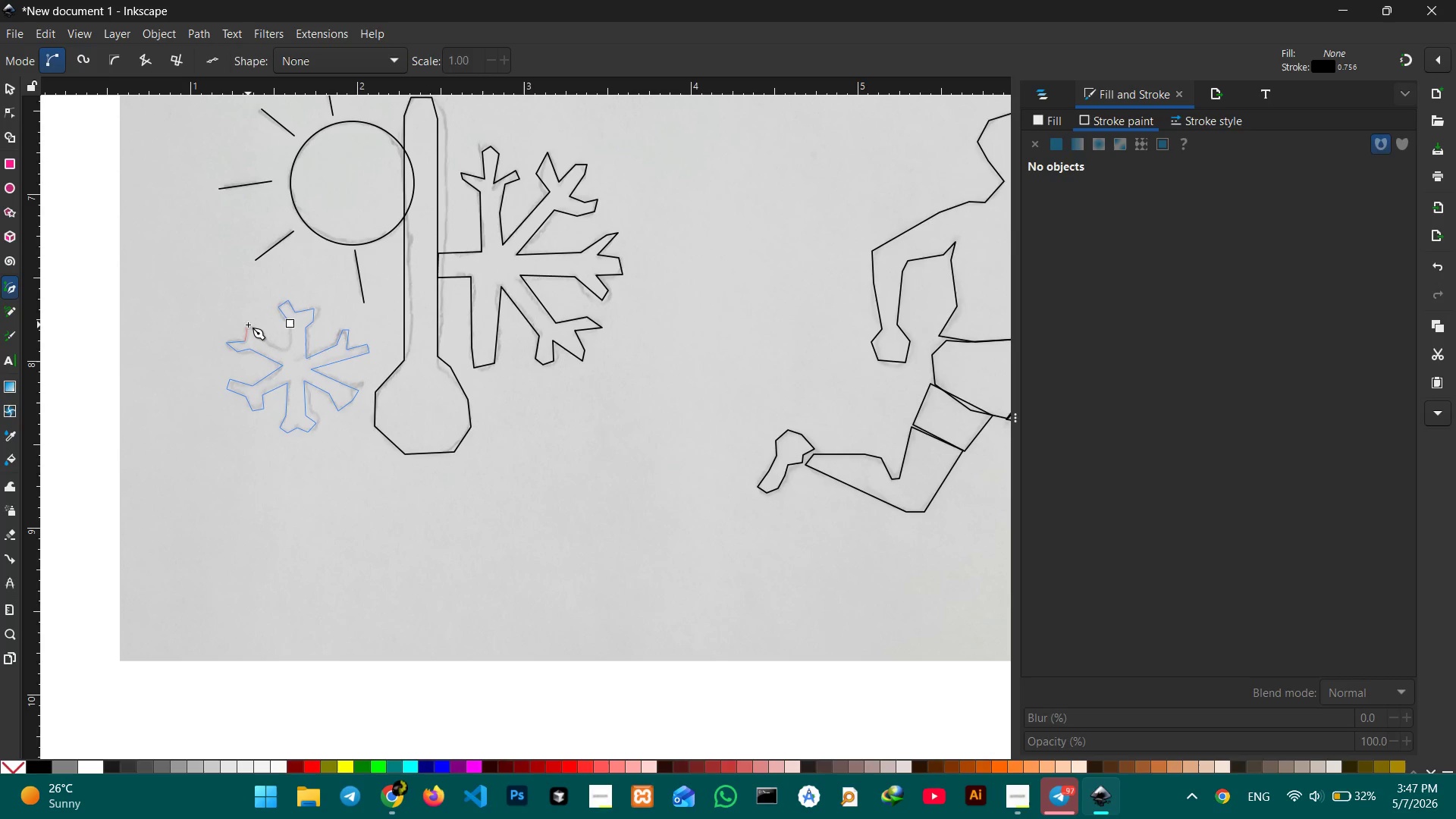 
double_click([248, 325])
 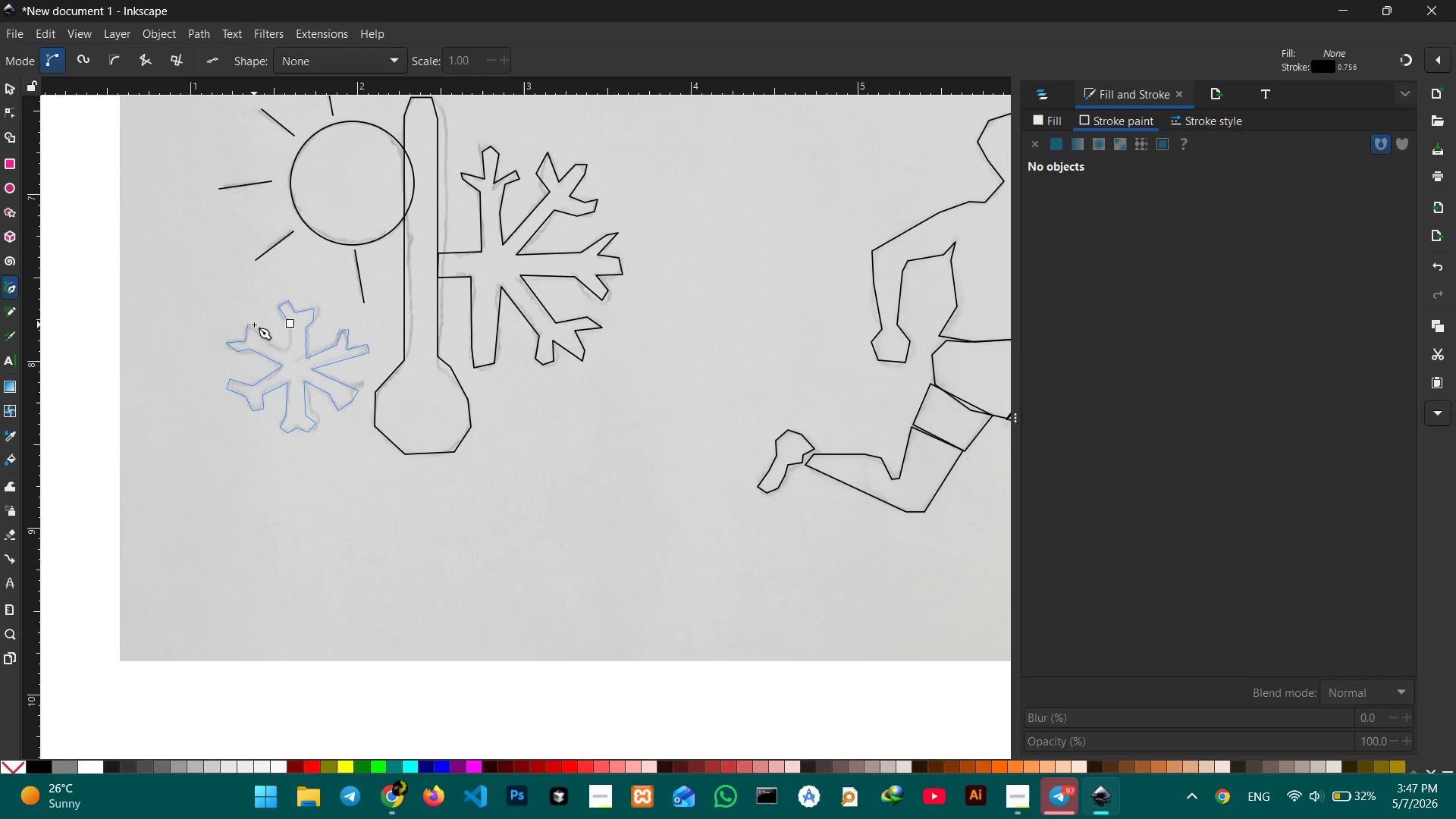 
triple_click([254, 325])
 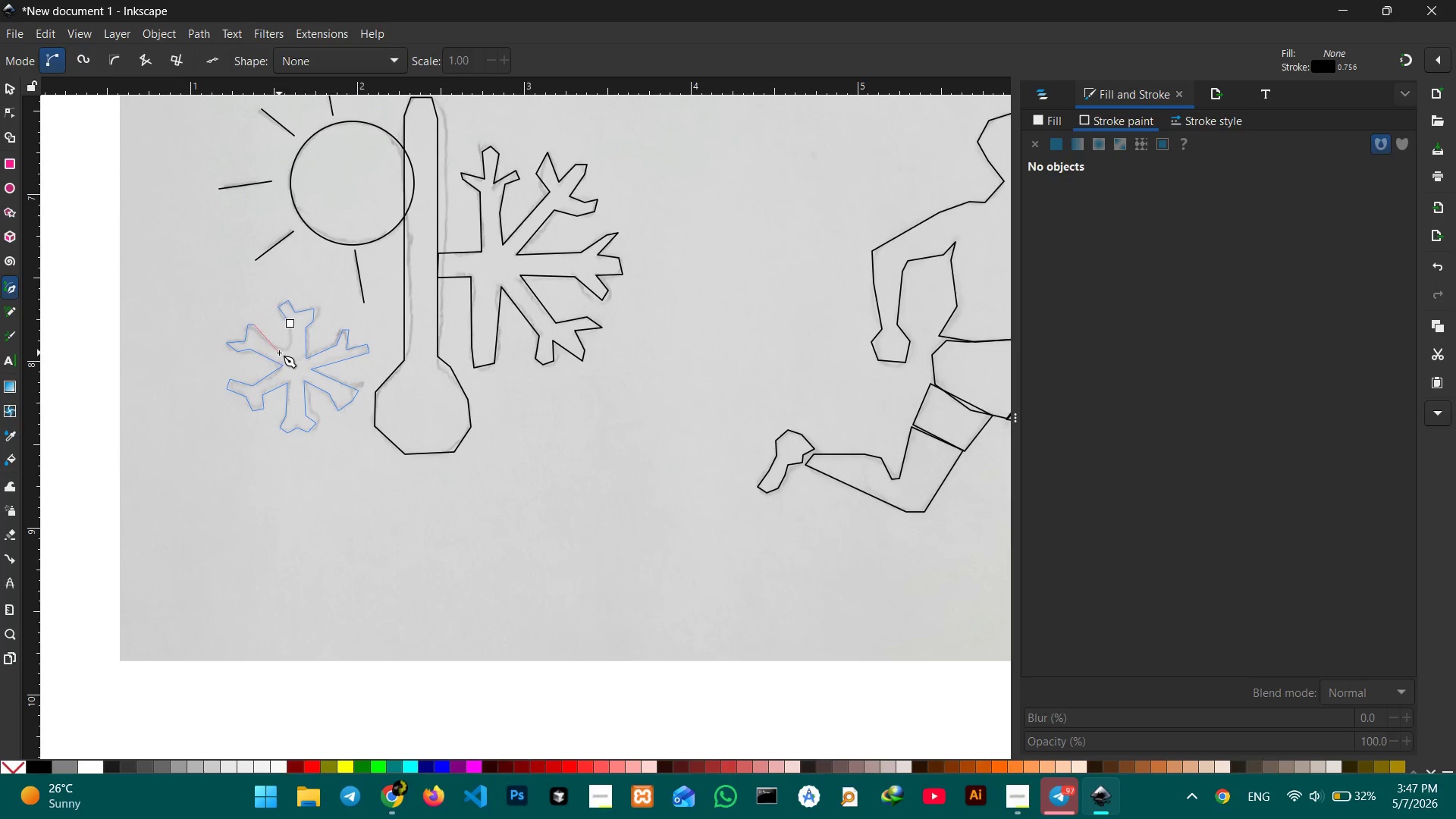 
left_click([281, 352])
 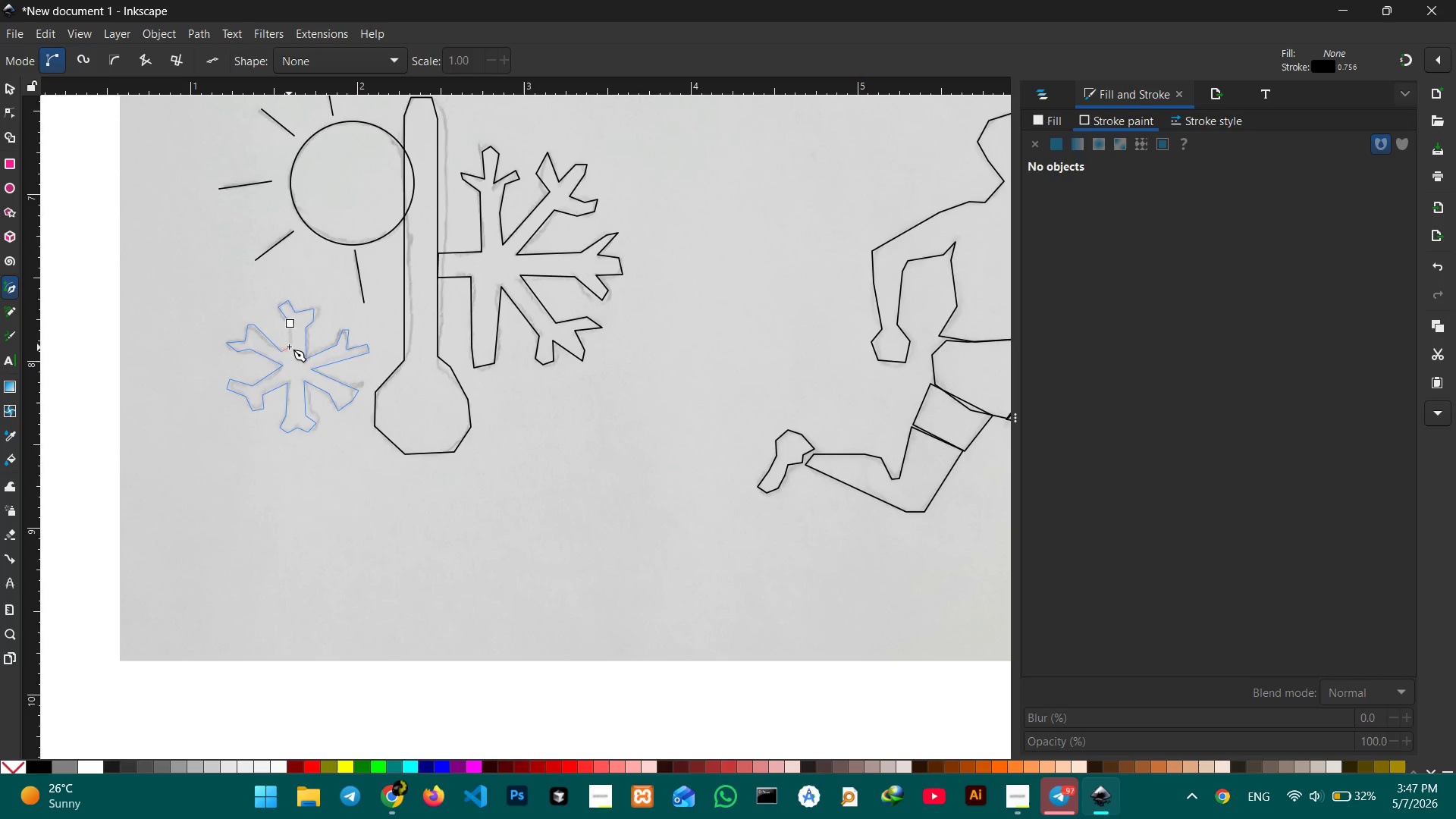 
left_click([290, 346])
 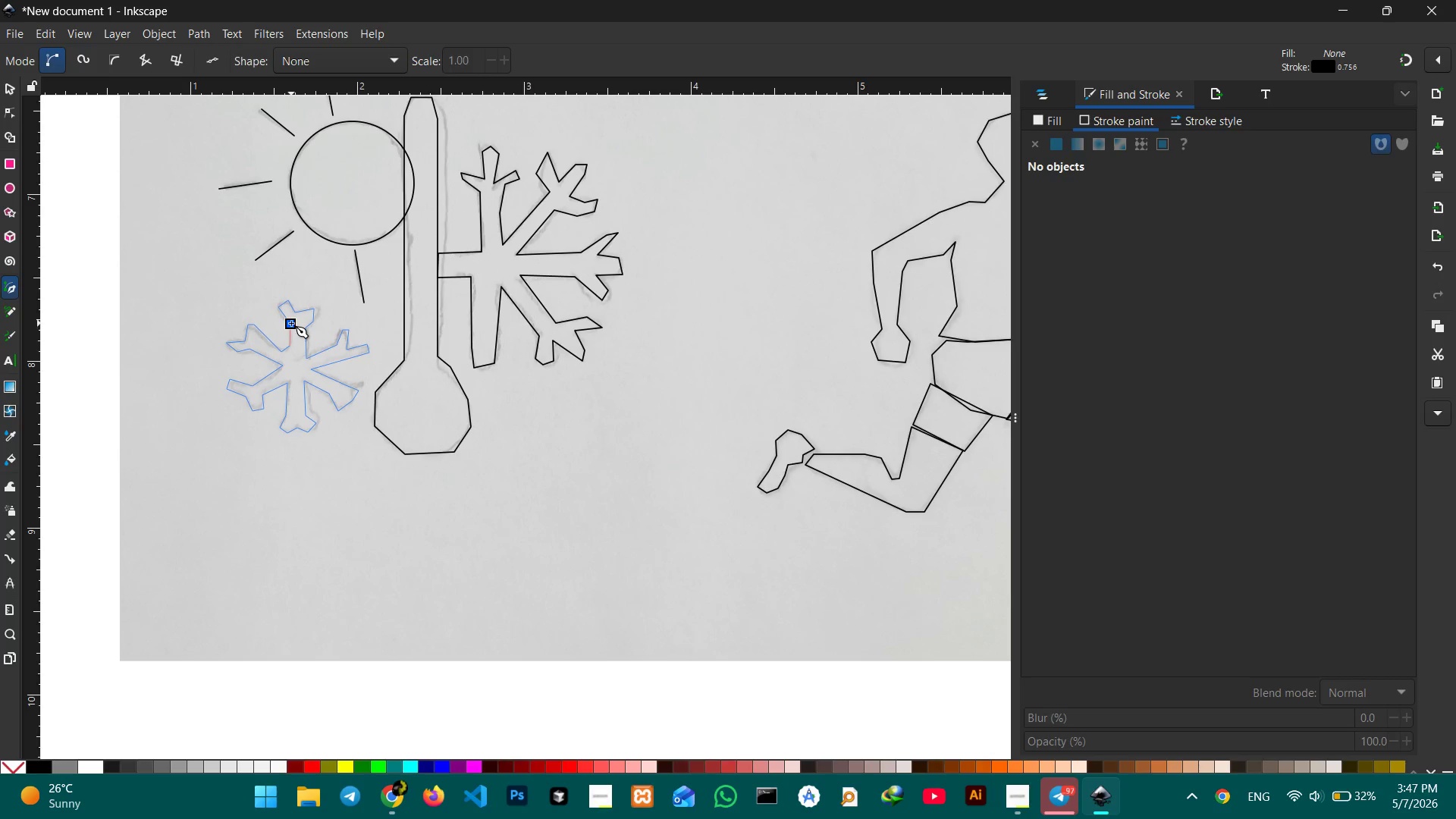 
double_click([291, 323])
 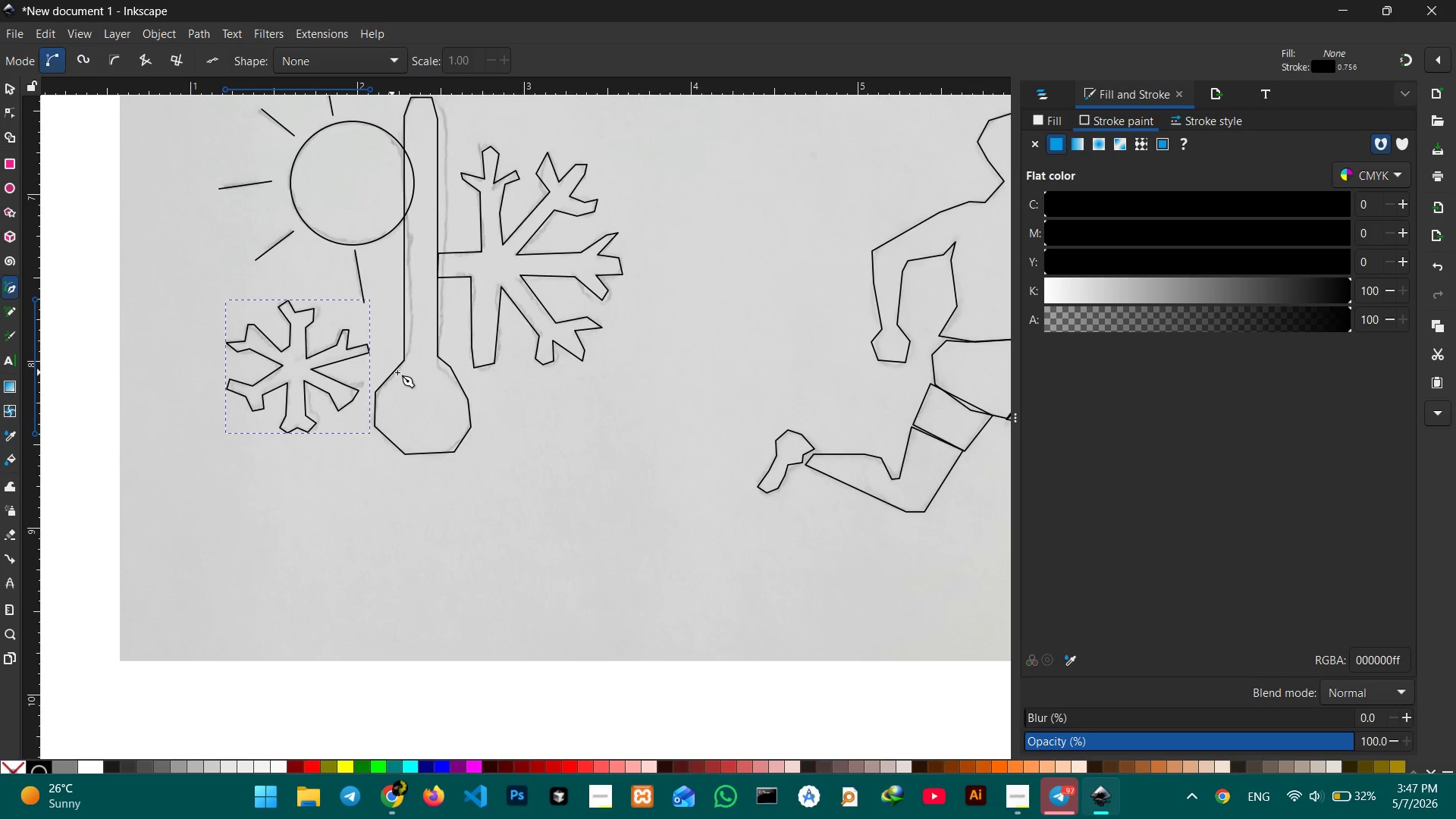 
scroll: coordinate [431, 382], scroll_direction: up, amount: 1.0
 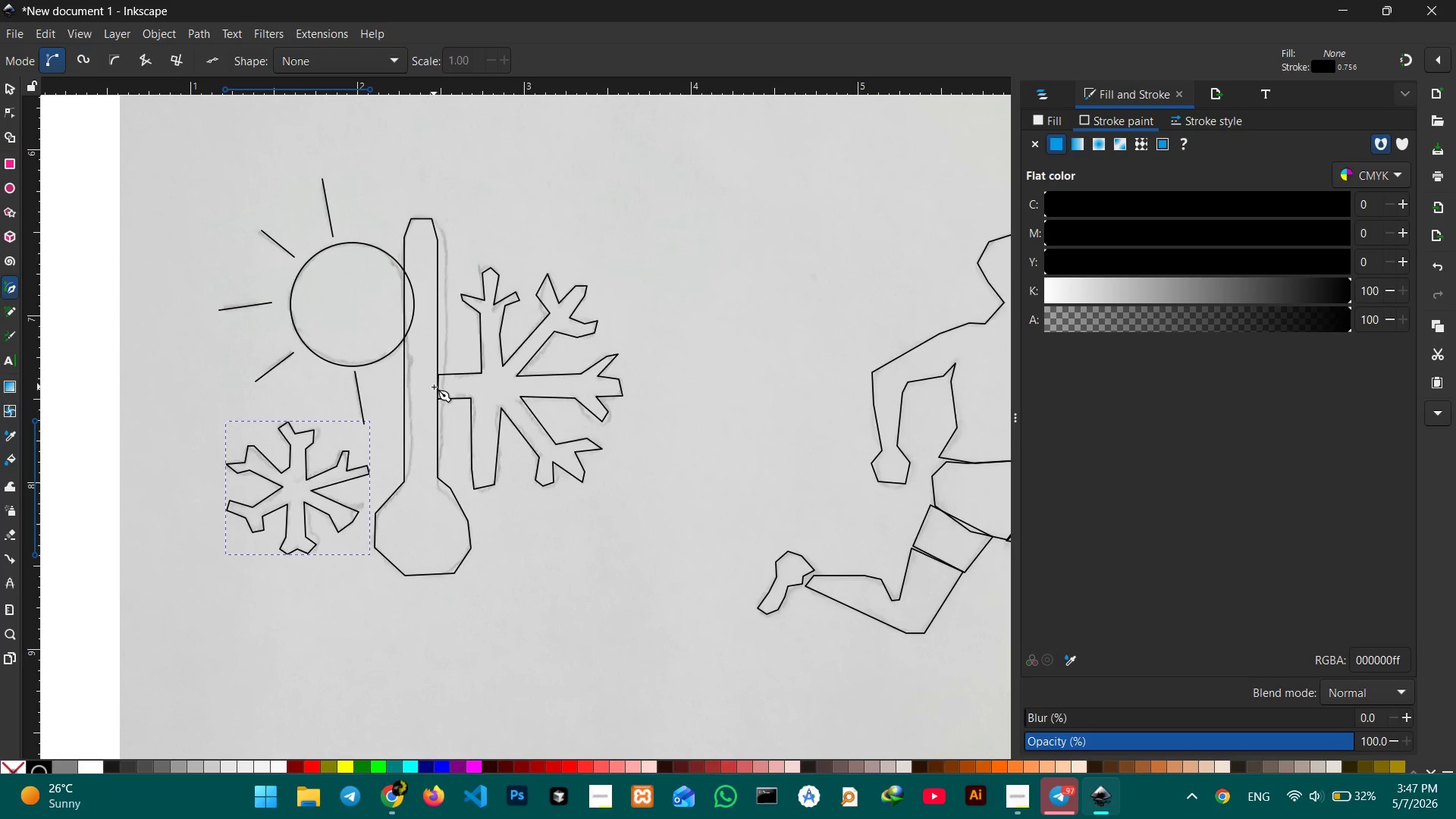 
scroll: coordinate [434, 387], scroll_direction: down, amount: 1.0
 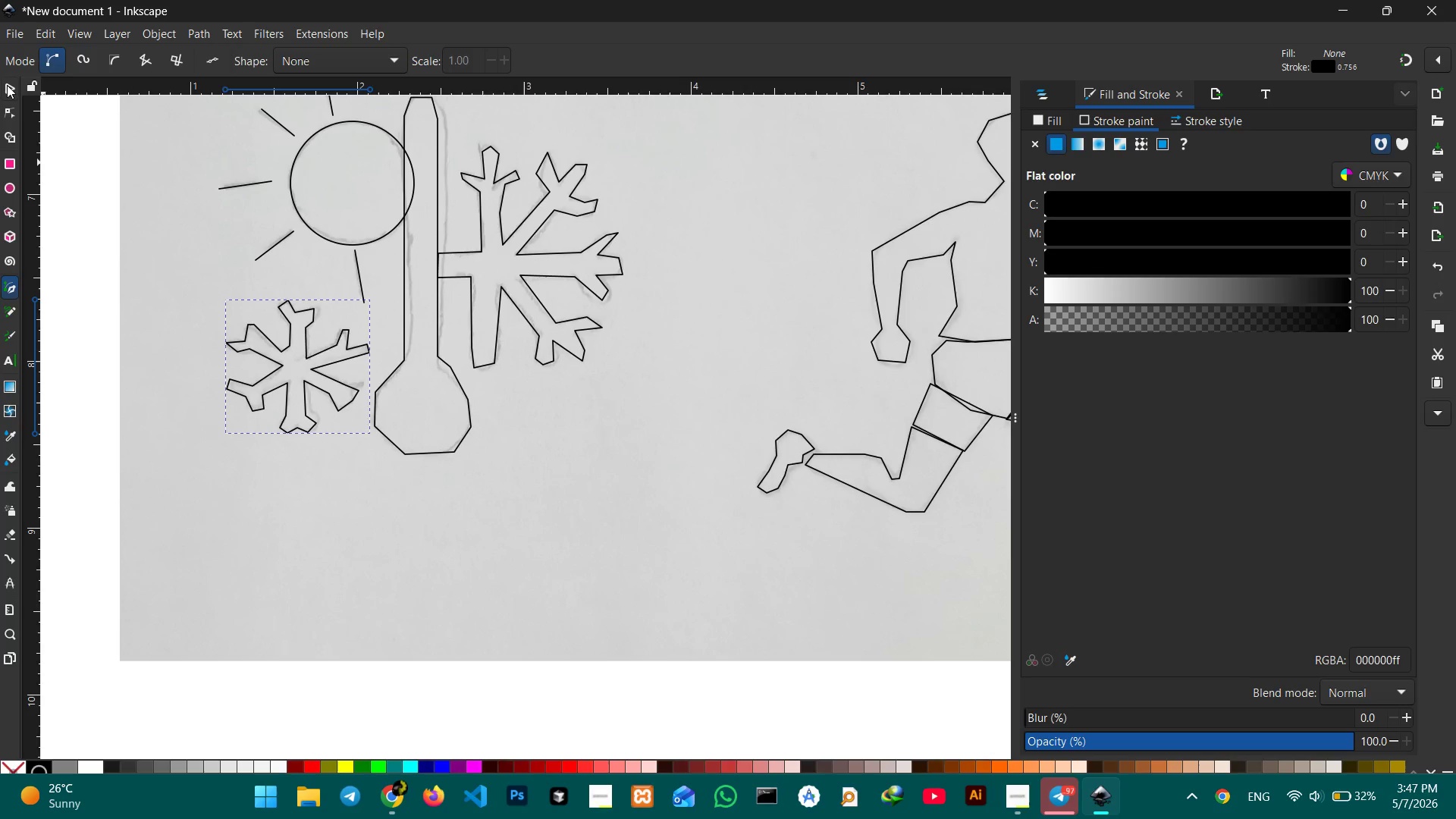 
left_click([7, 85])
 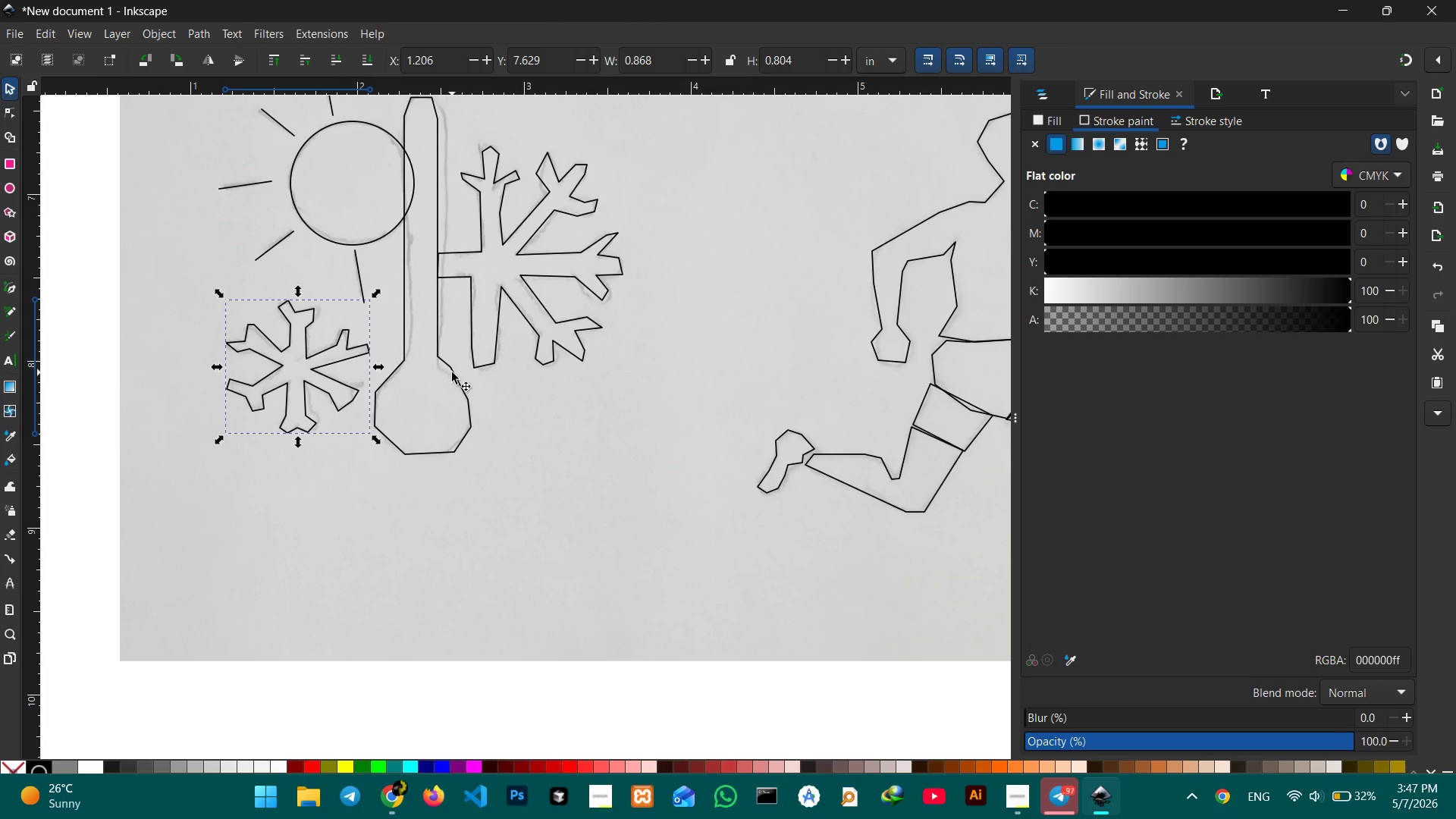 
left_click([452, 372])
 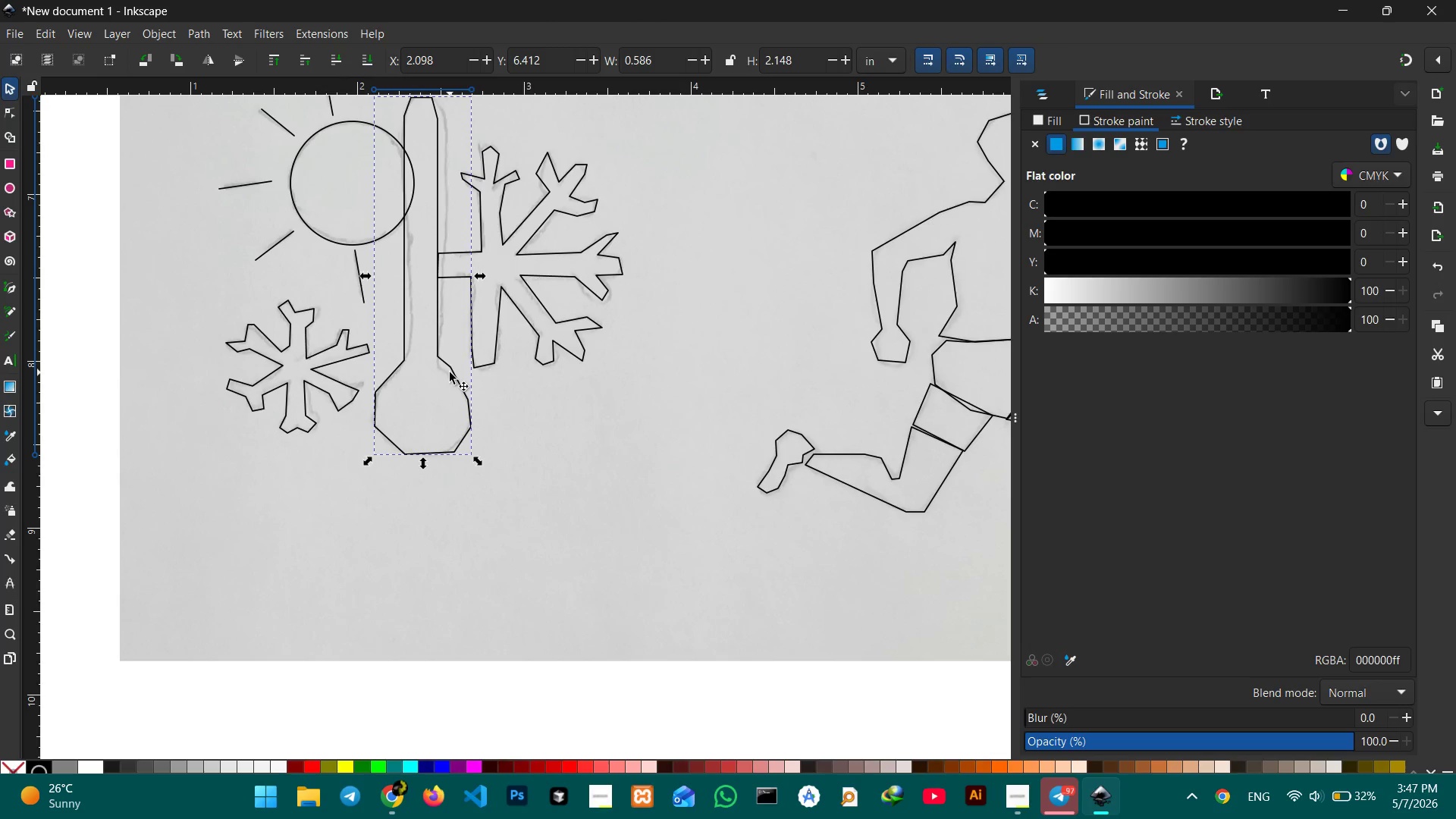 
hold_key(key=ControlLeft, duration=0.47)
scroll: coordinate [450, 372], scroll_direction: none, amount: 0.0